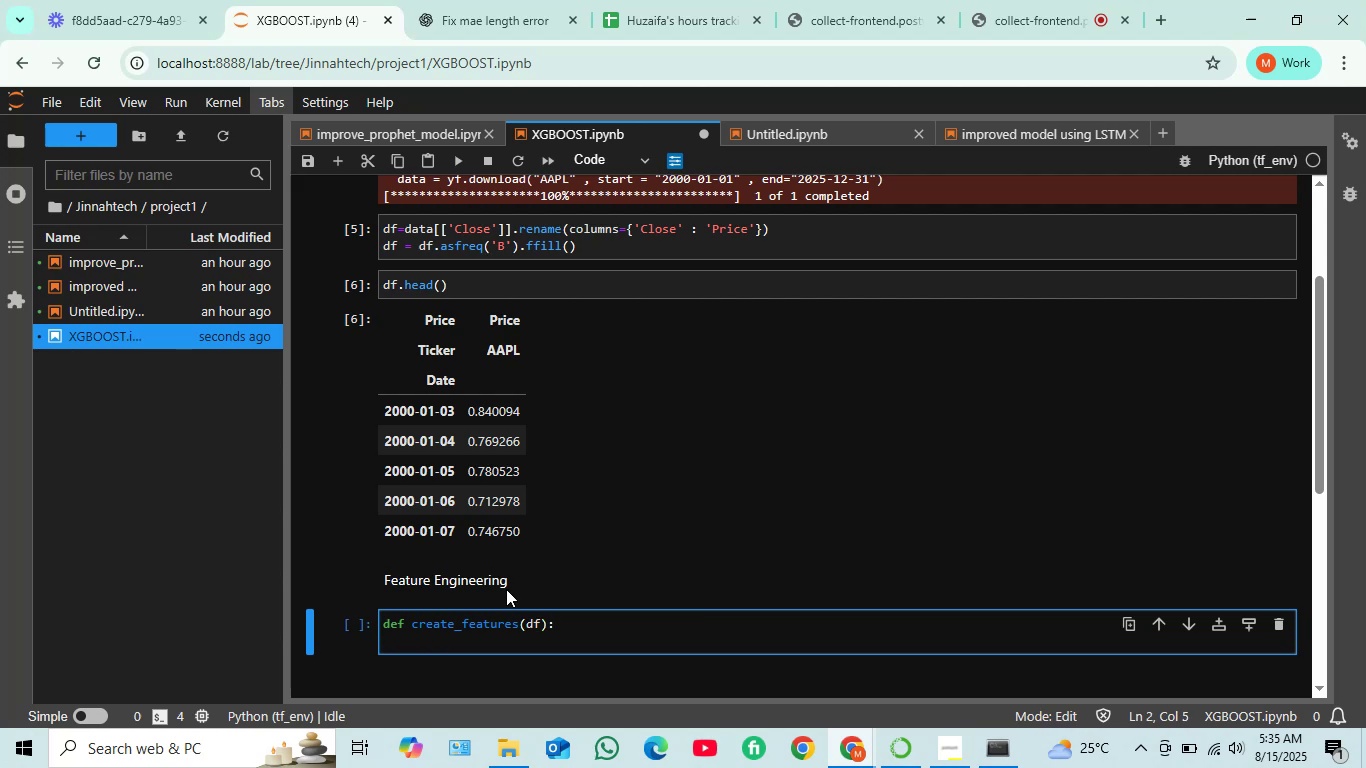 
wait(8.14)
 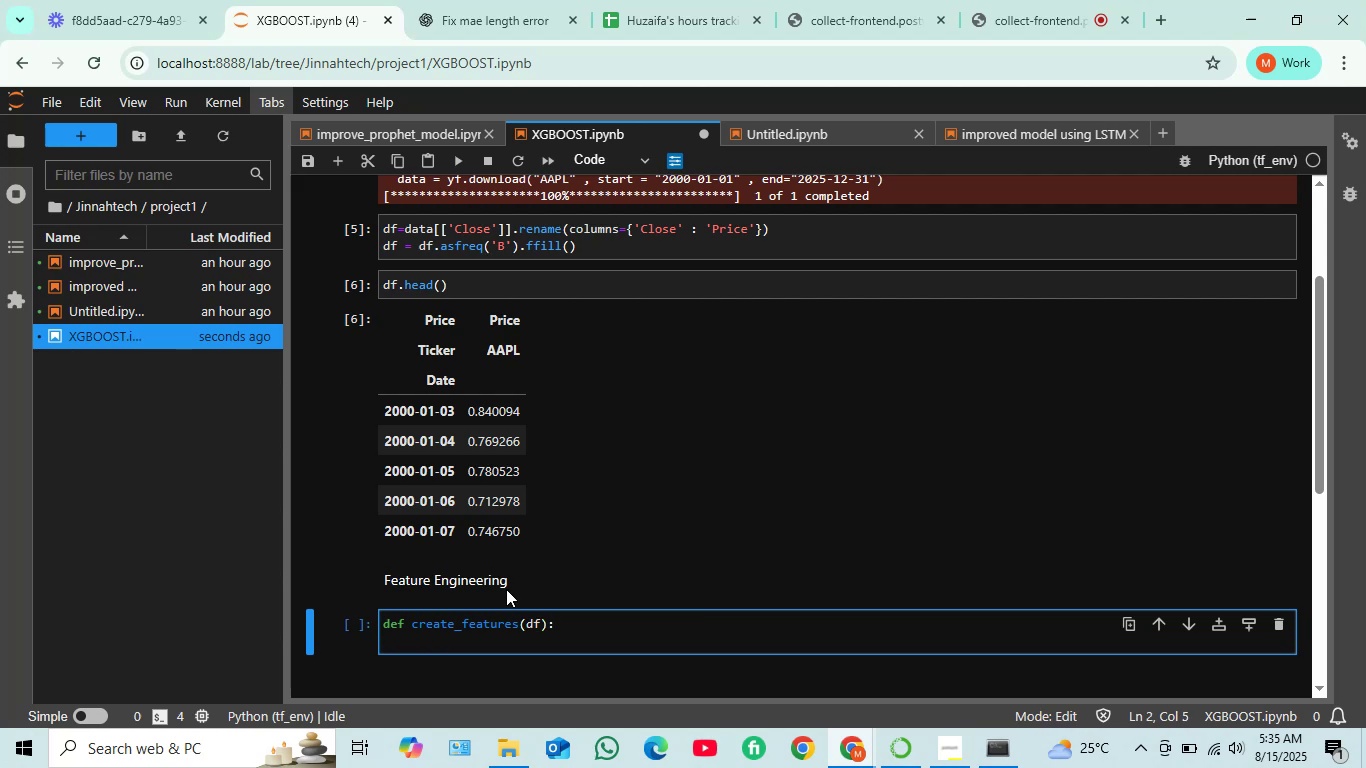 
type(df)
 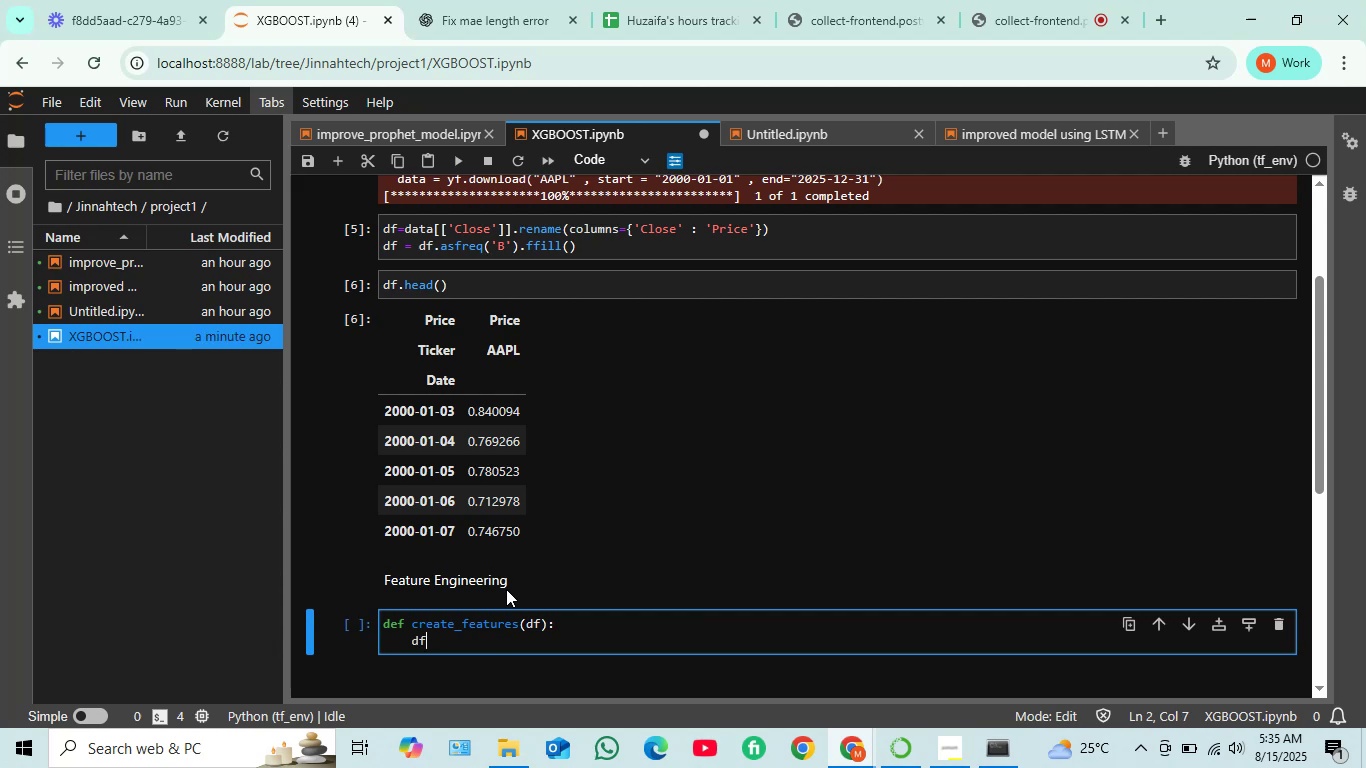 
type( = df.index)
 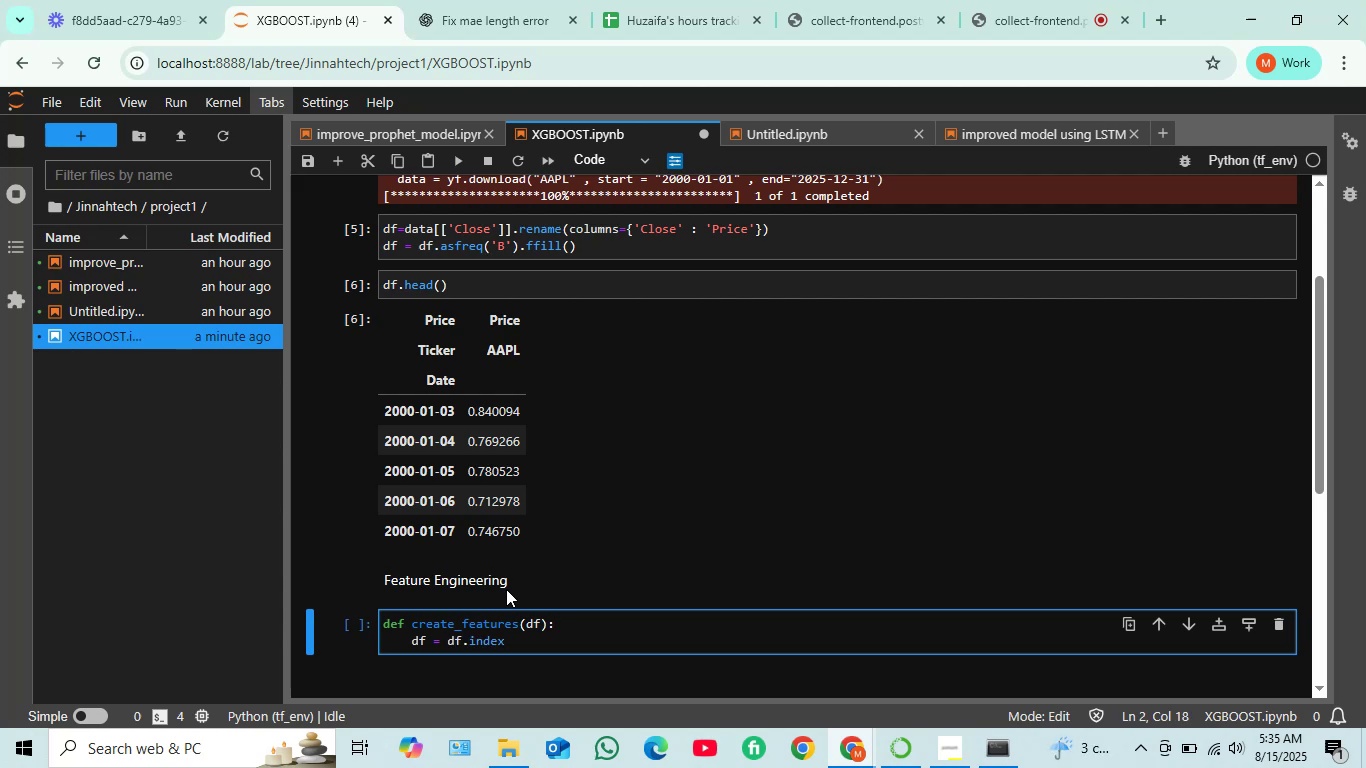 
key(Backspace)
key(Backspace)
key(Backspace)
key(Backspace)
key(Backspace)
type(copy())
 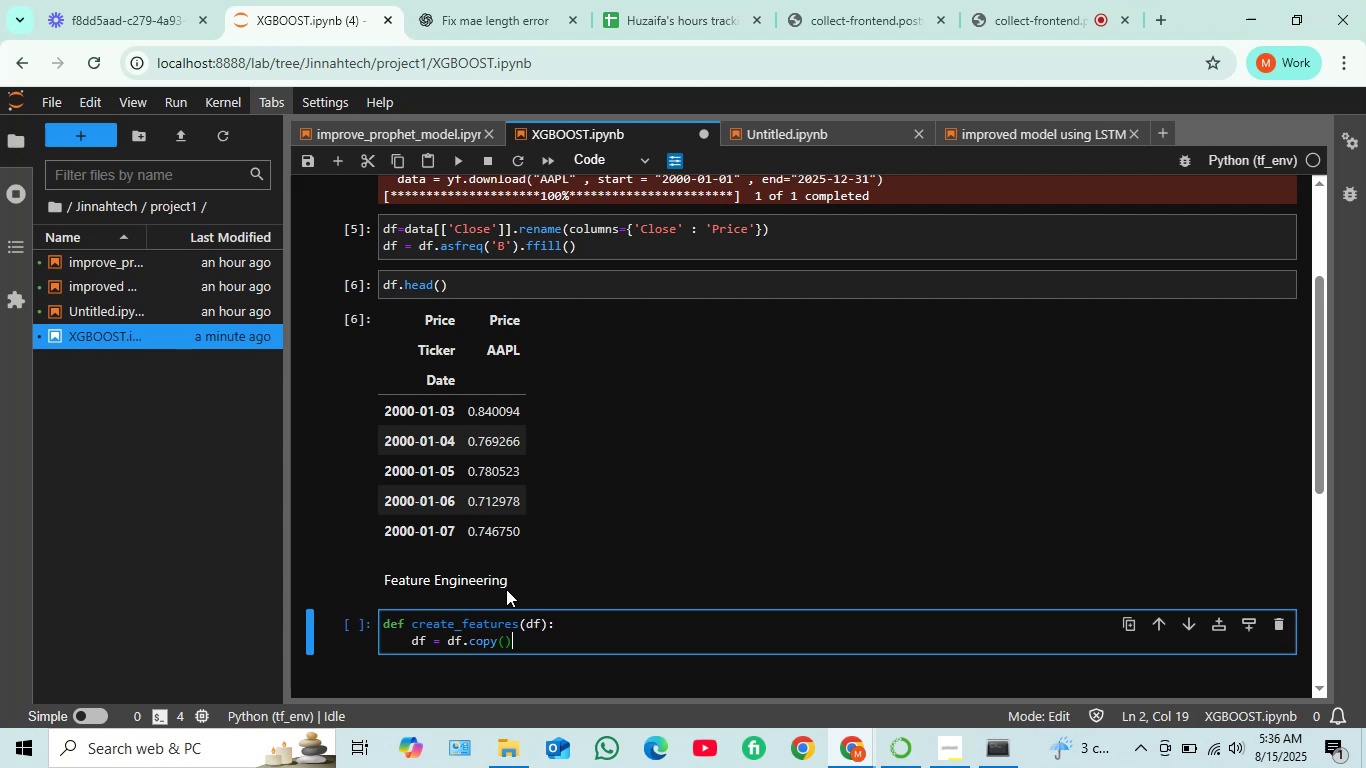 
key(ArrowLeft)
 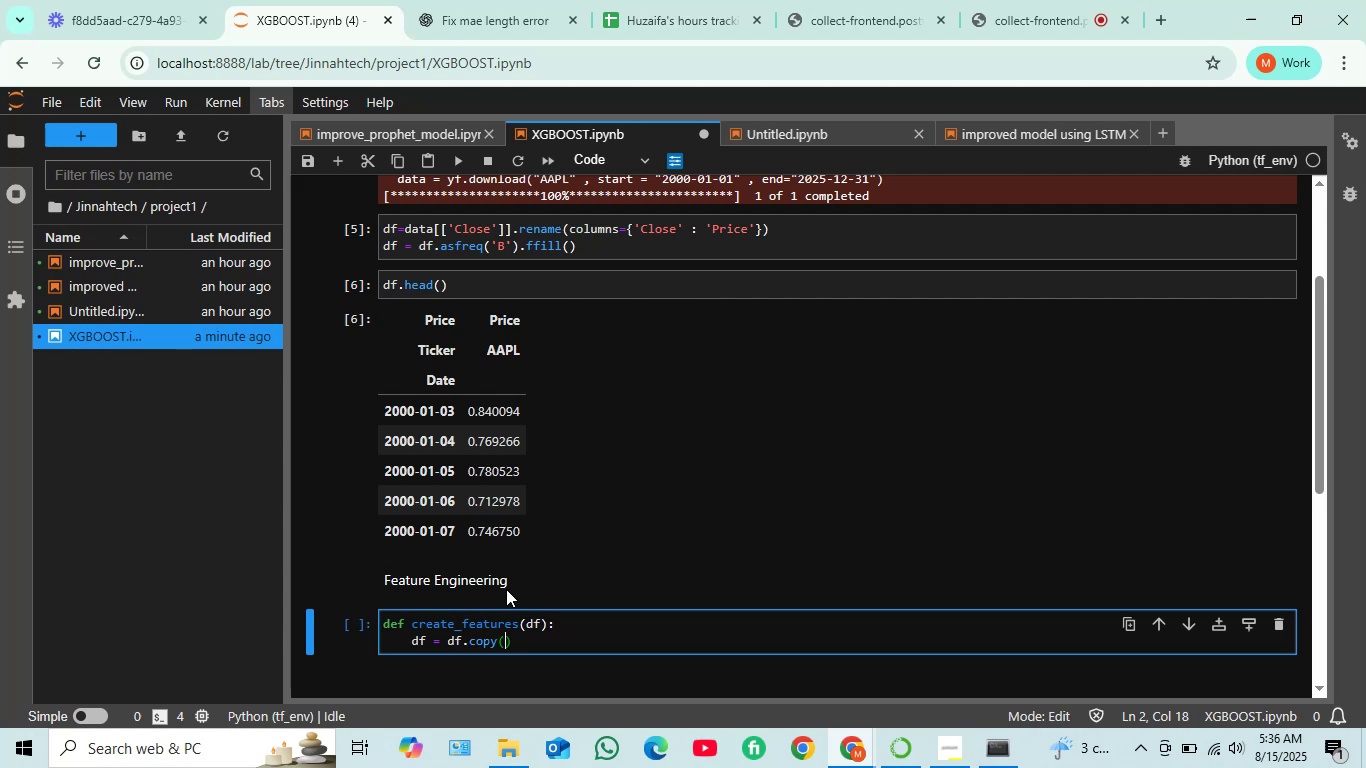 
key(ArrowLeft)
 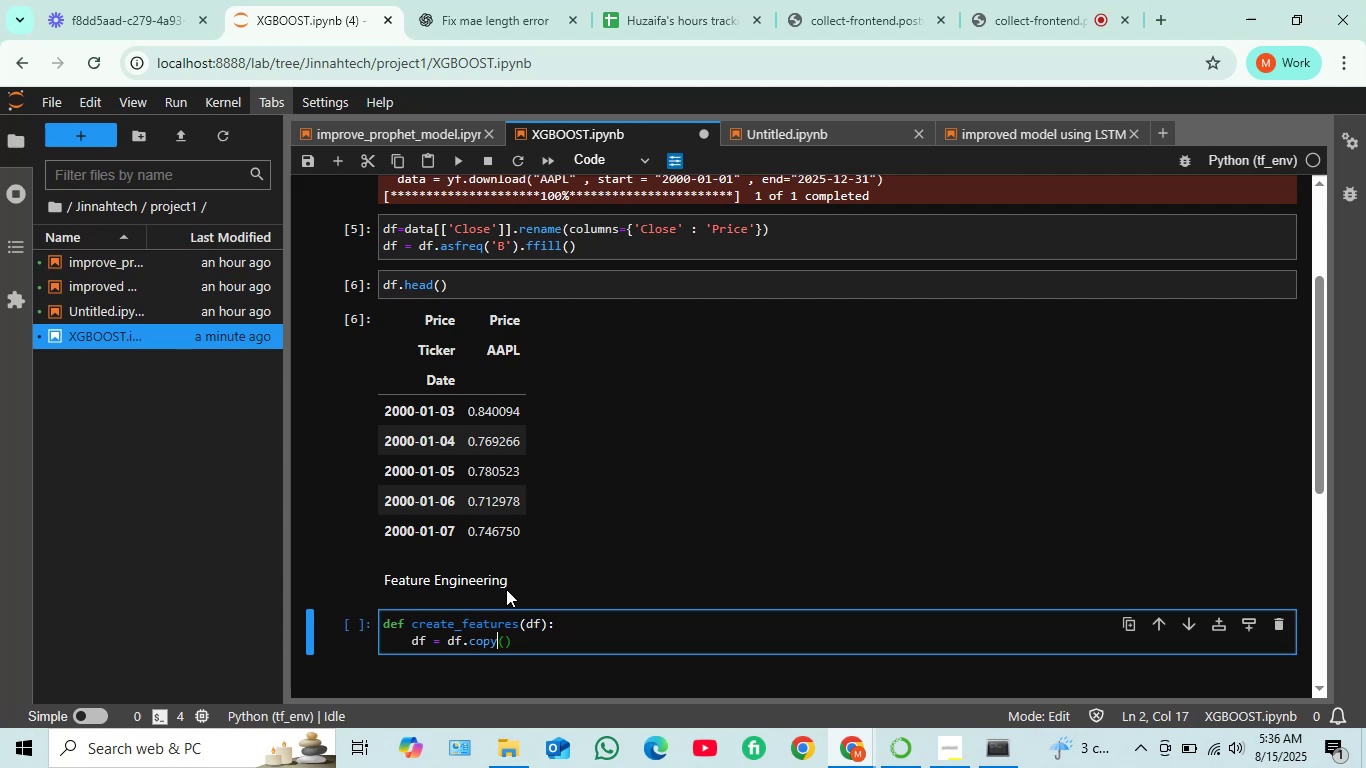 
key(ArrowLeft)
 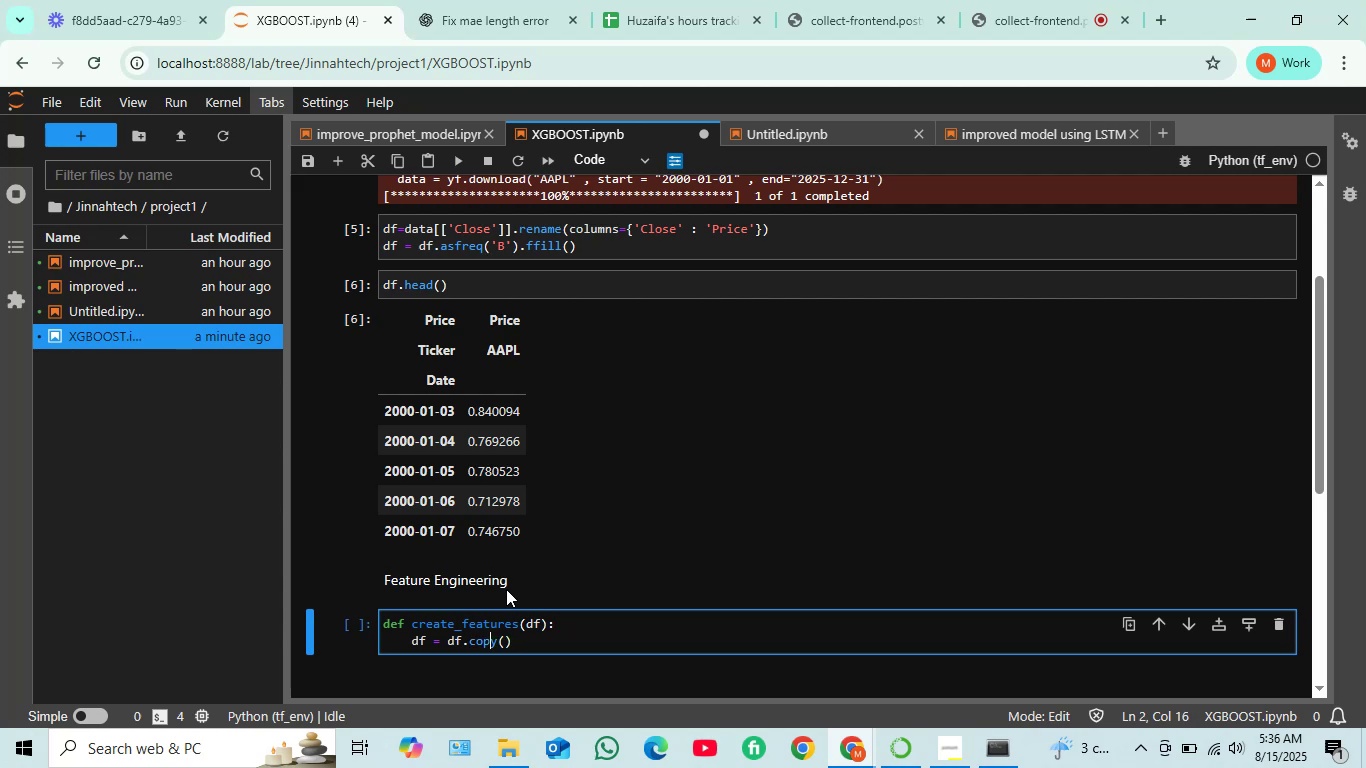 
key(ArrowLeft)
 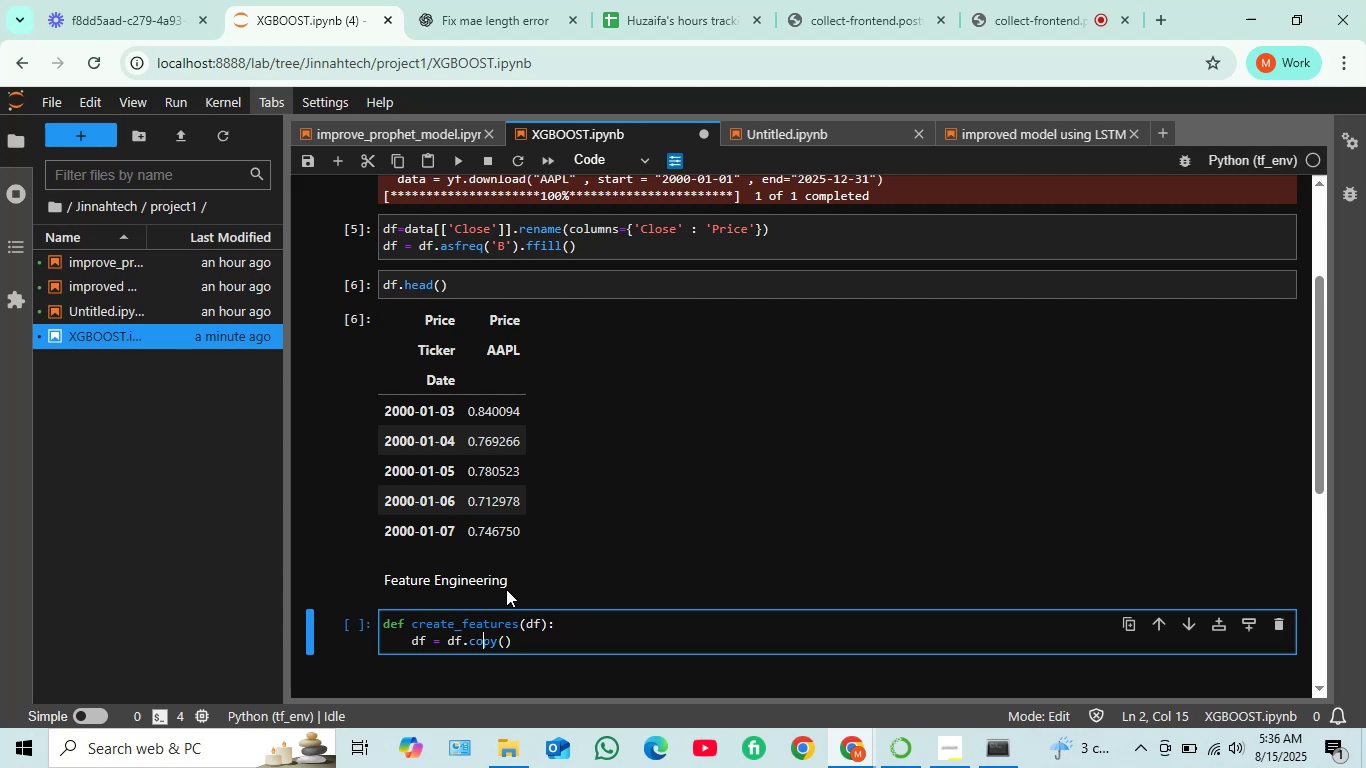 
key(ArrowLeft)
 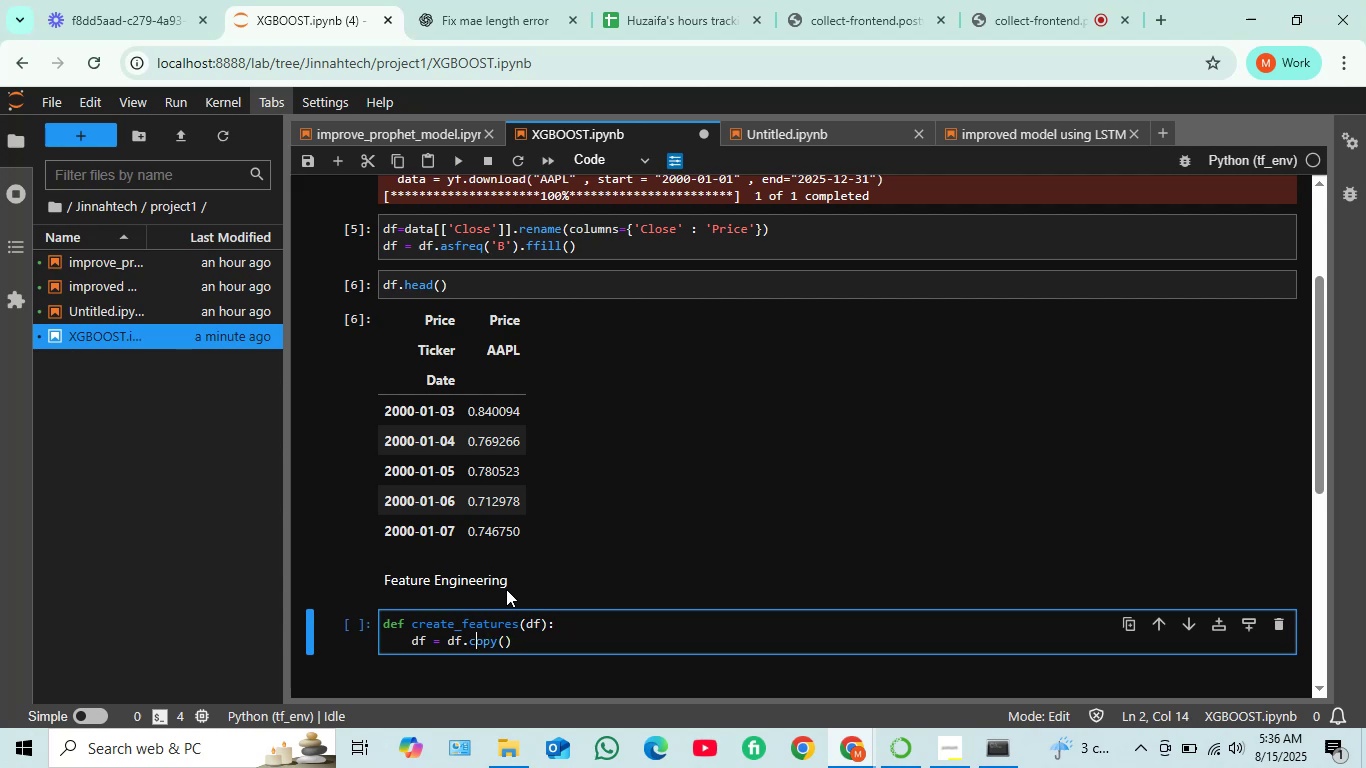 
key(ArrowLeft)
 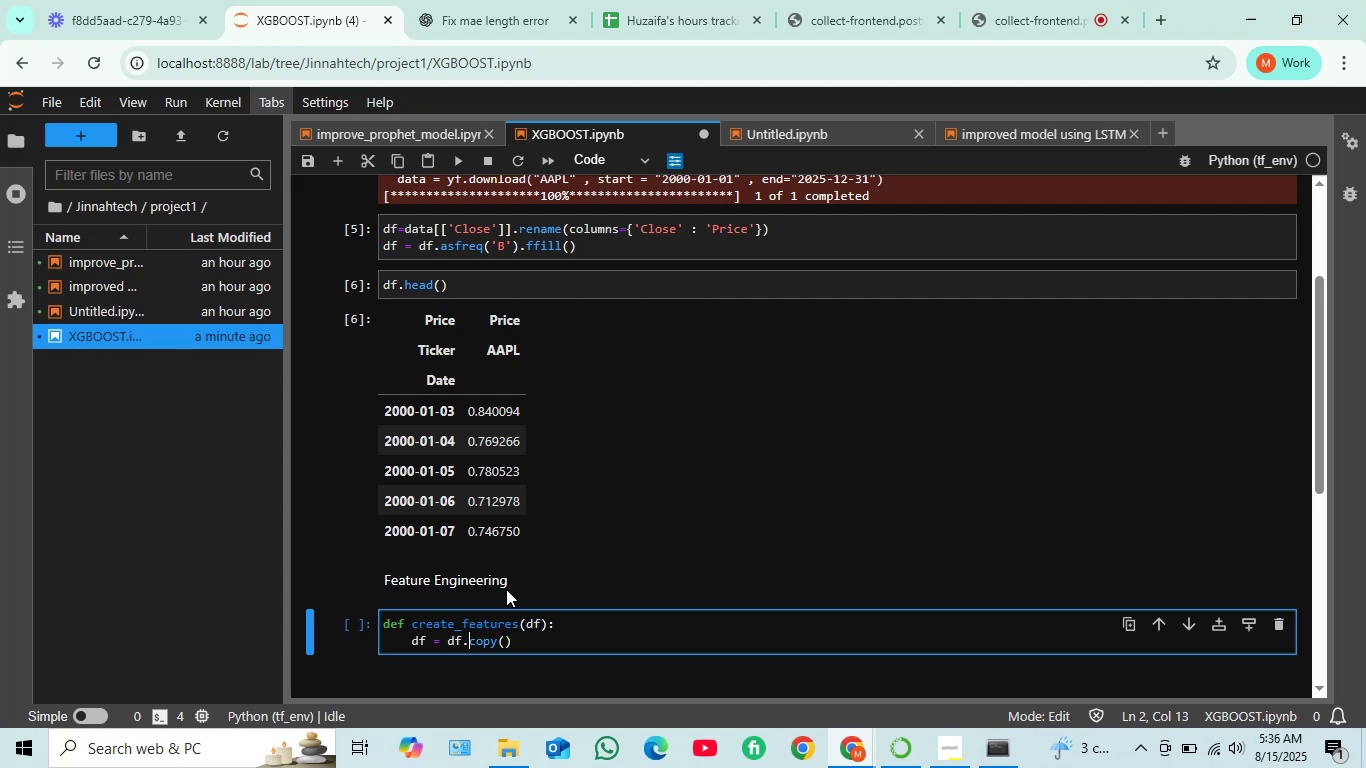 
key(ArrowLeft)
 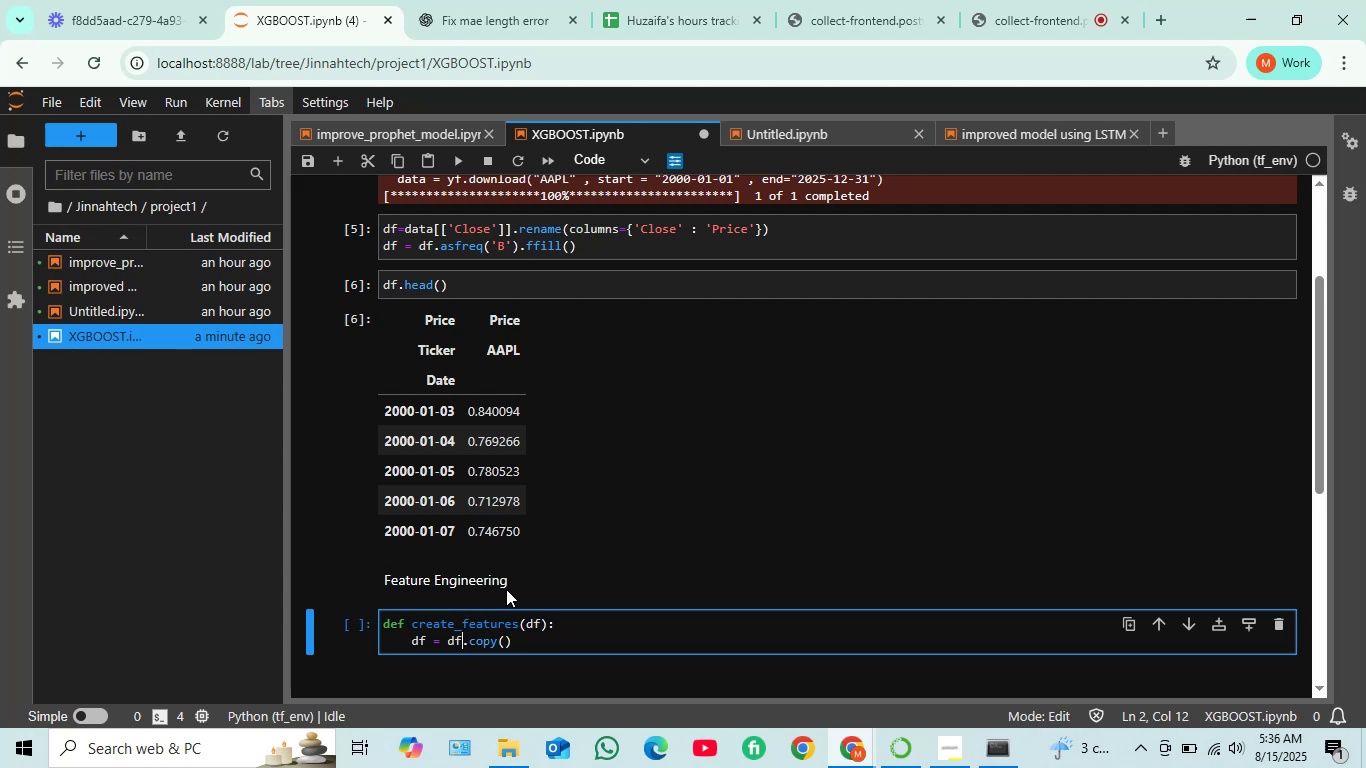 
key(ArrowLeft)
 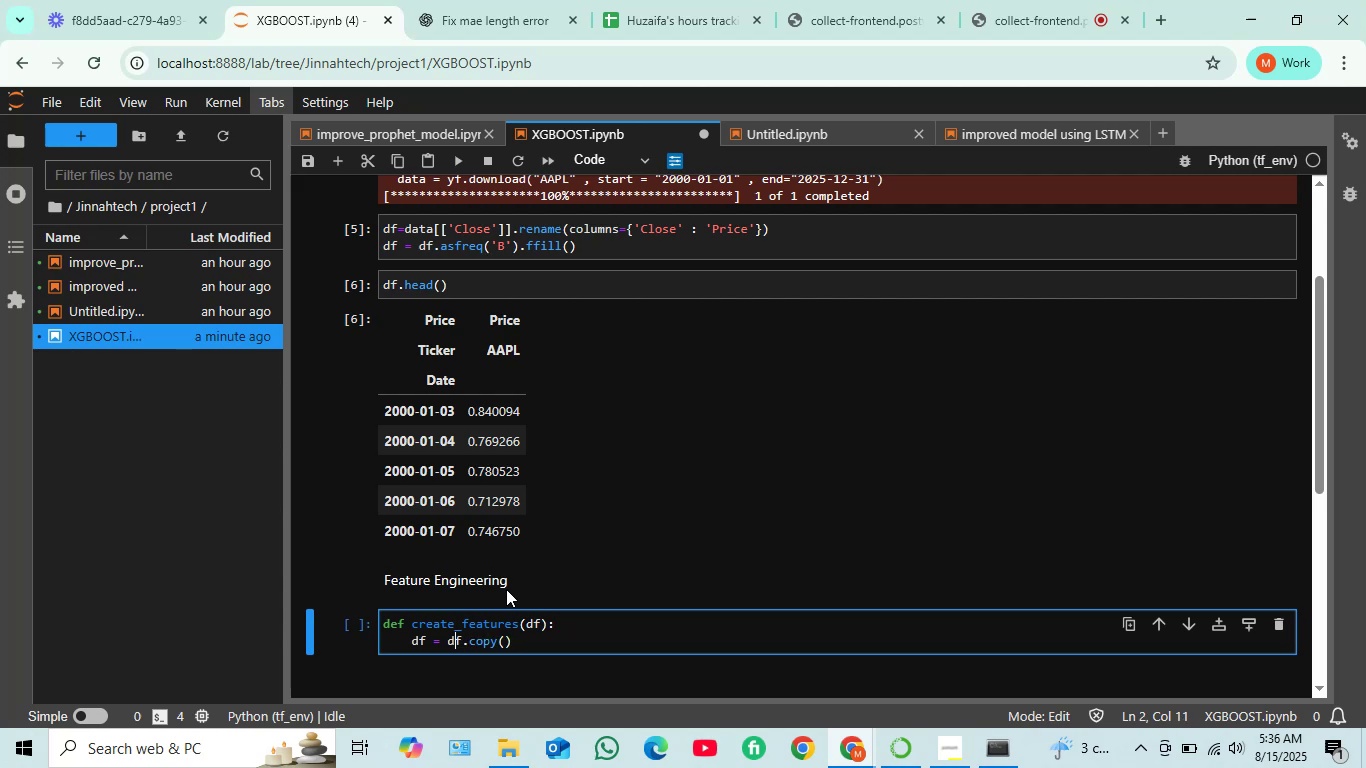 
key(ArrowLeft)
 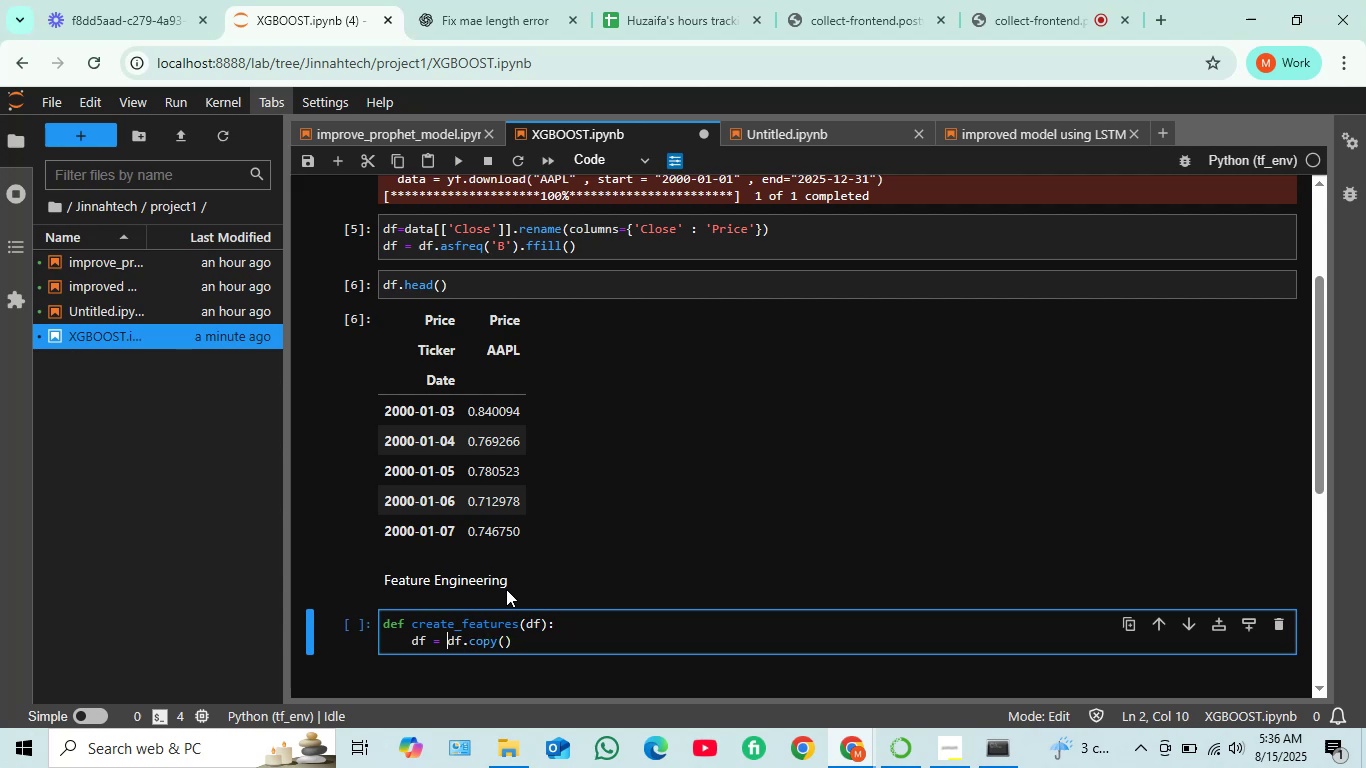 
key(Space)
 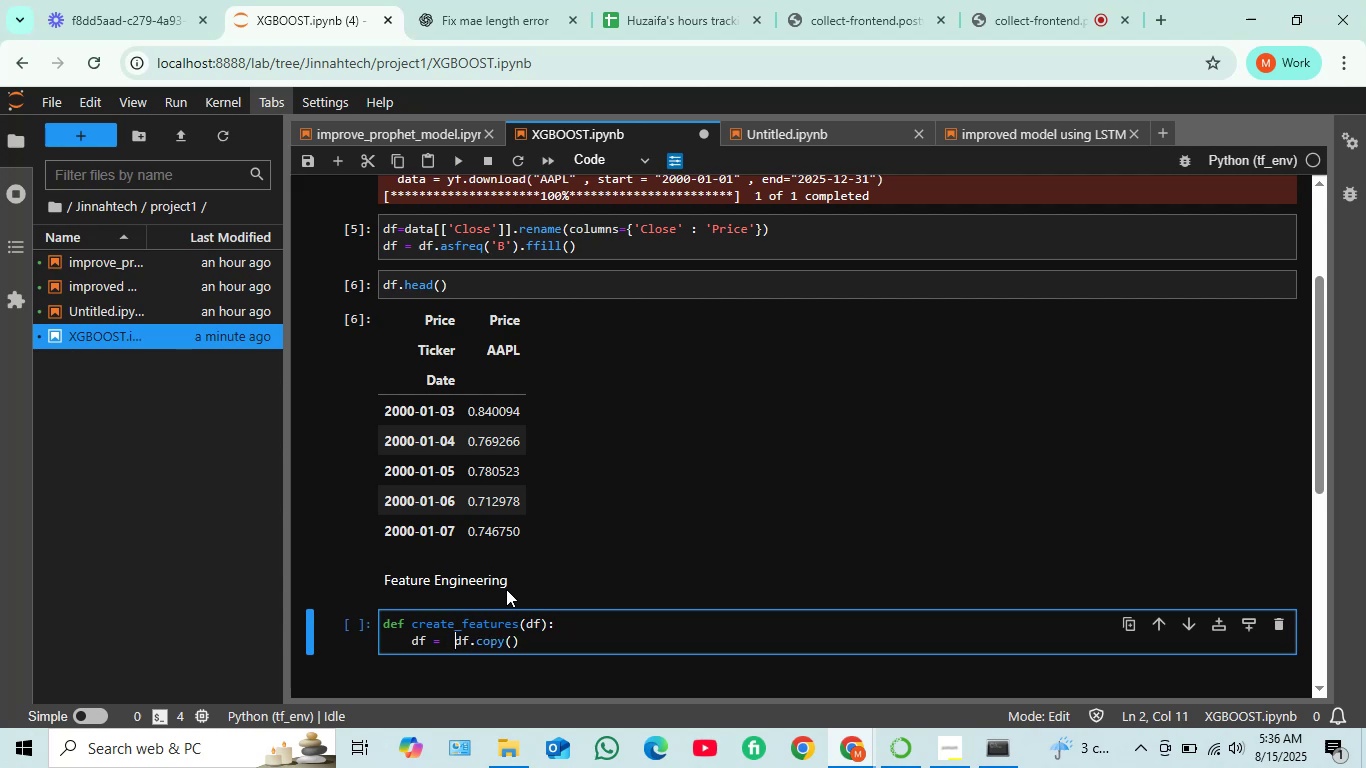 
key(Backspace)
 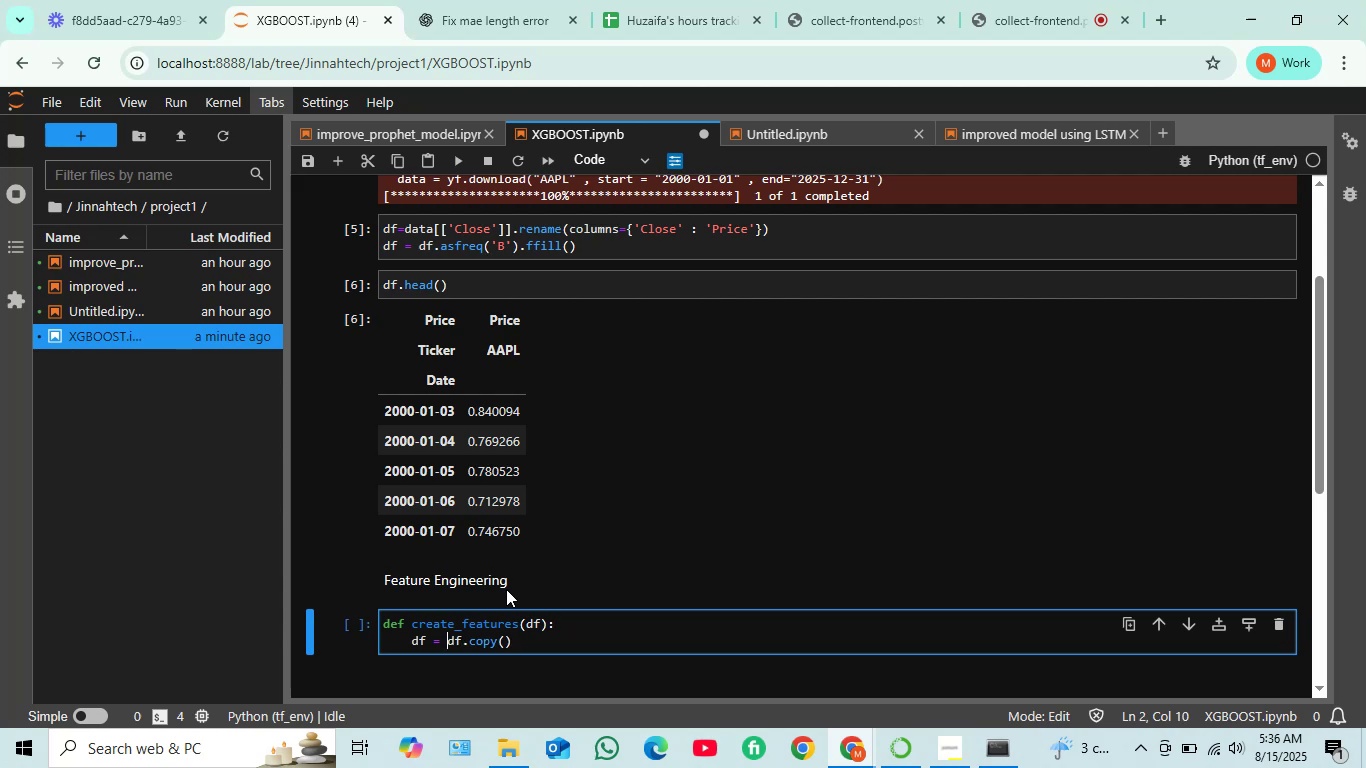 
key(ArrowRight)
 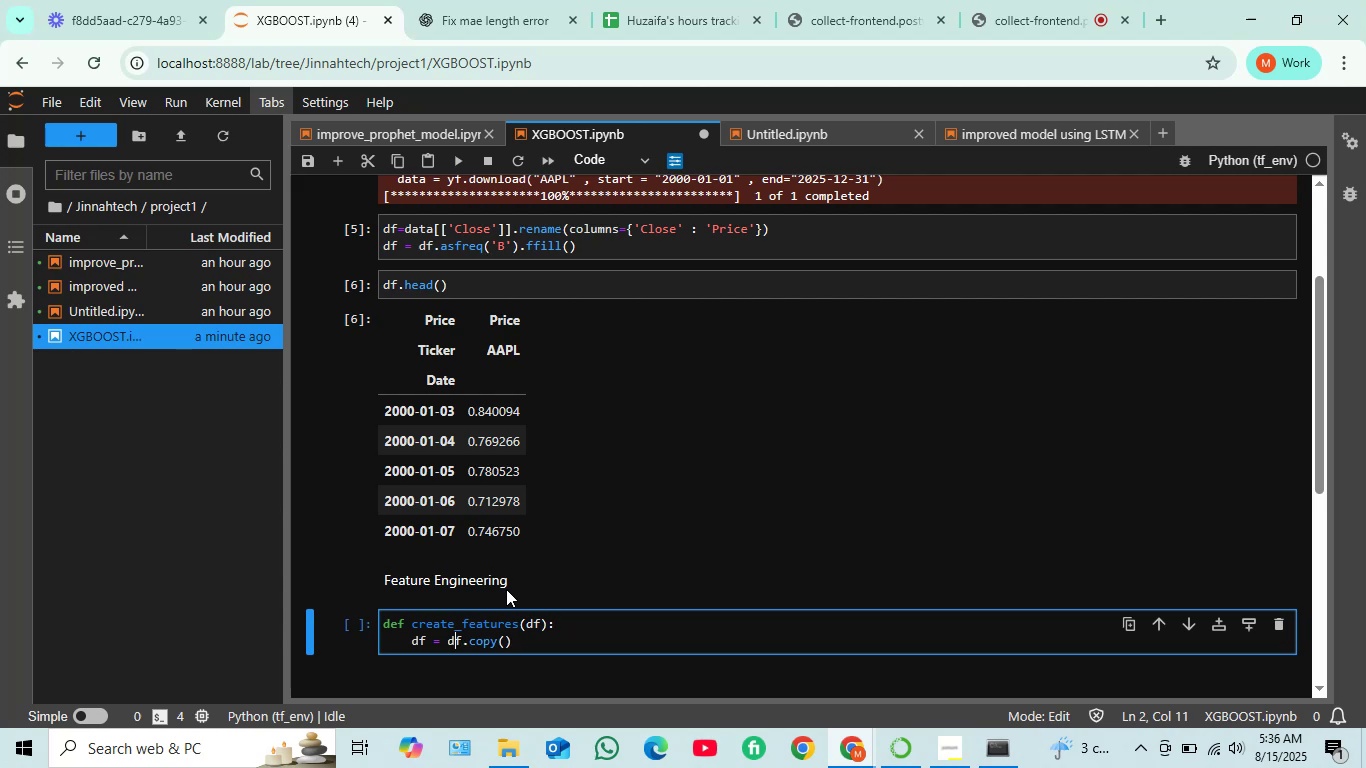 
key(ArrowRight)
 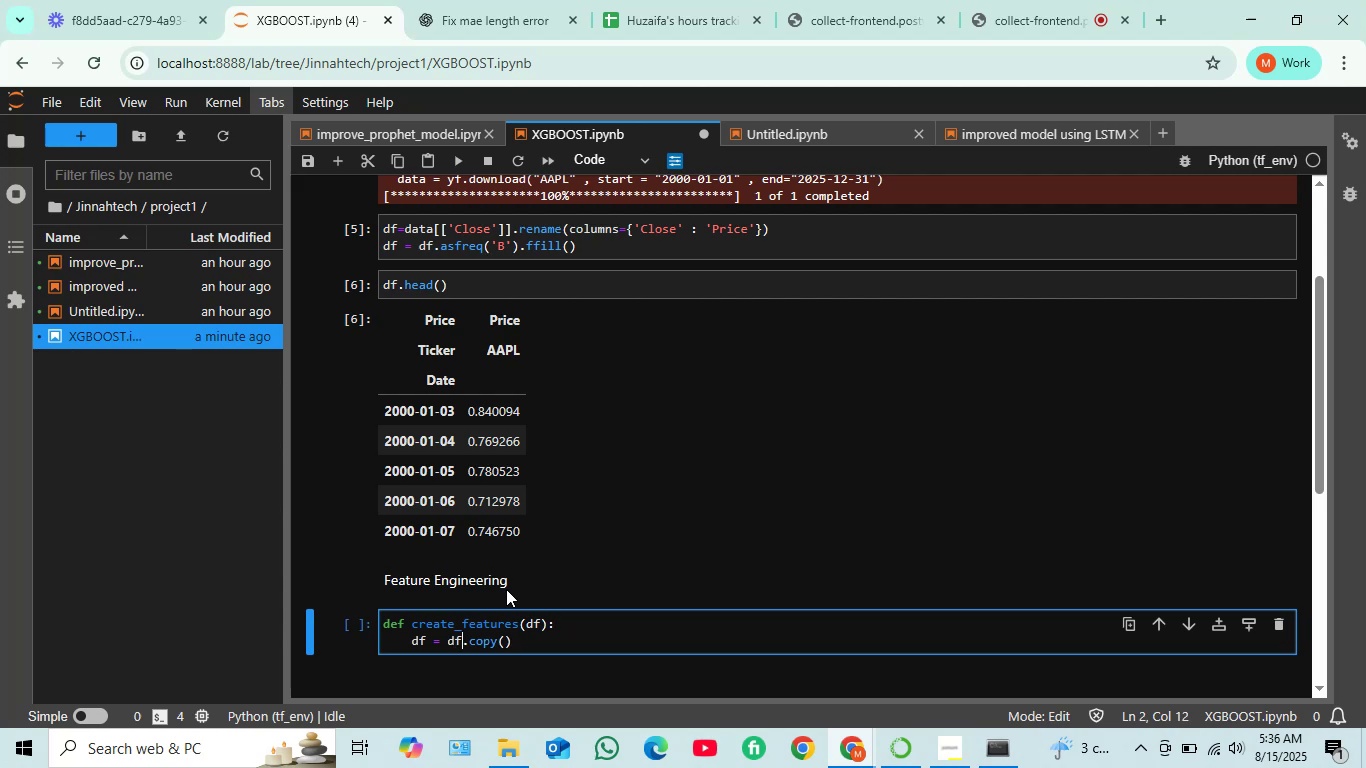 
key(ArrowRight)
 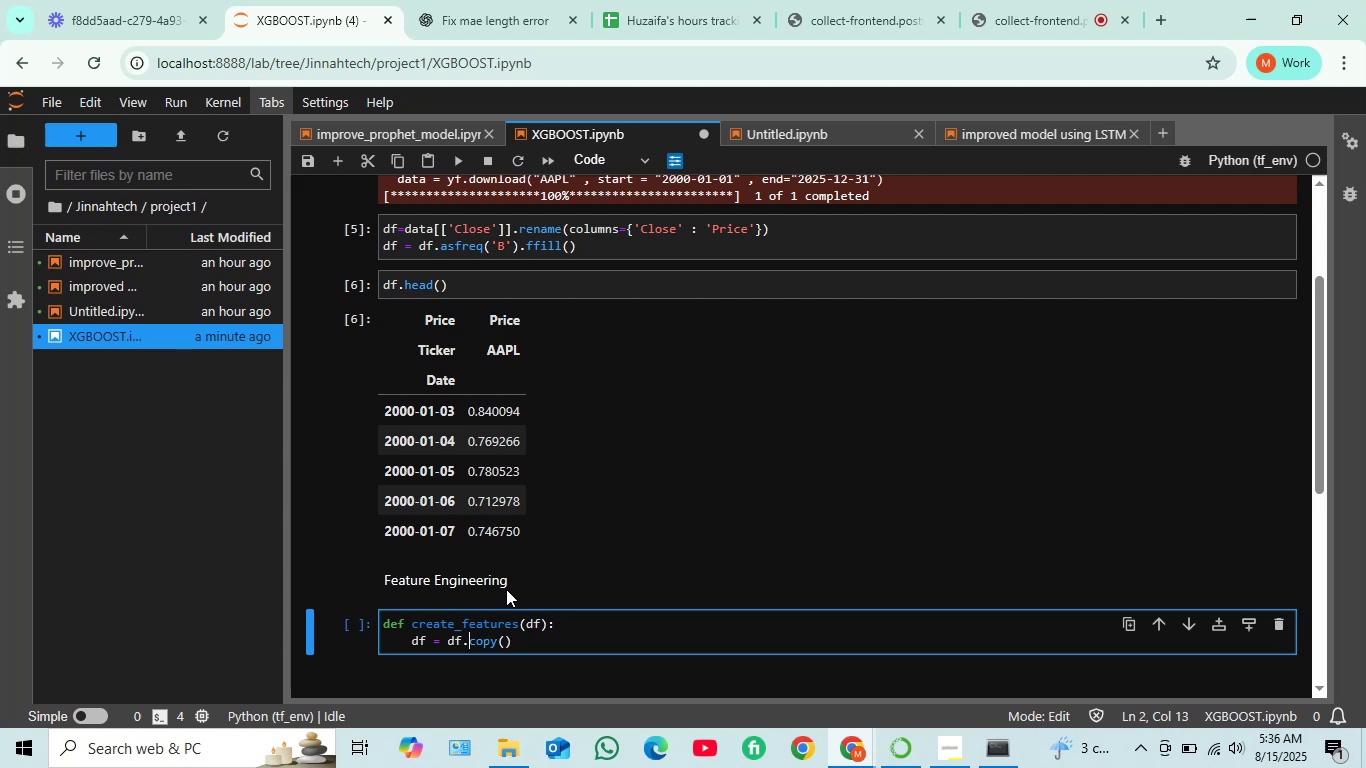 
key(ArrowRight)
 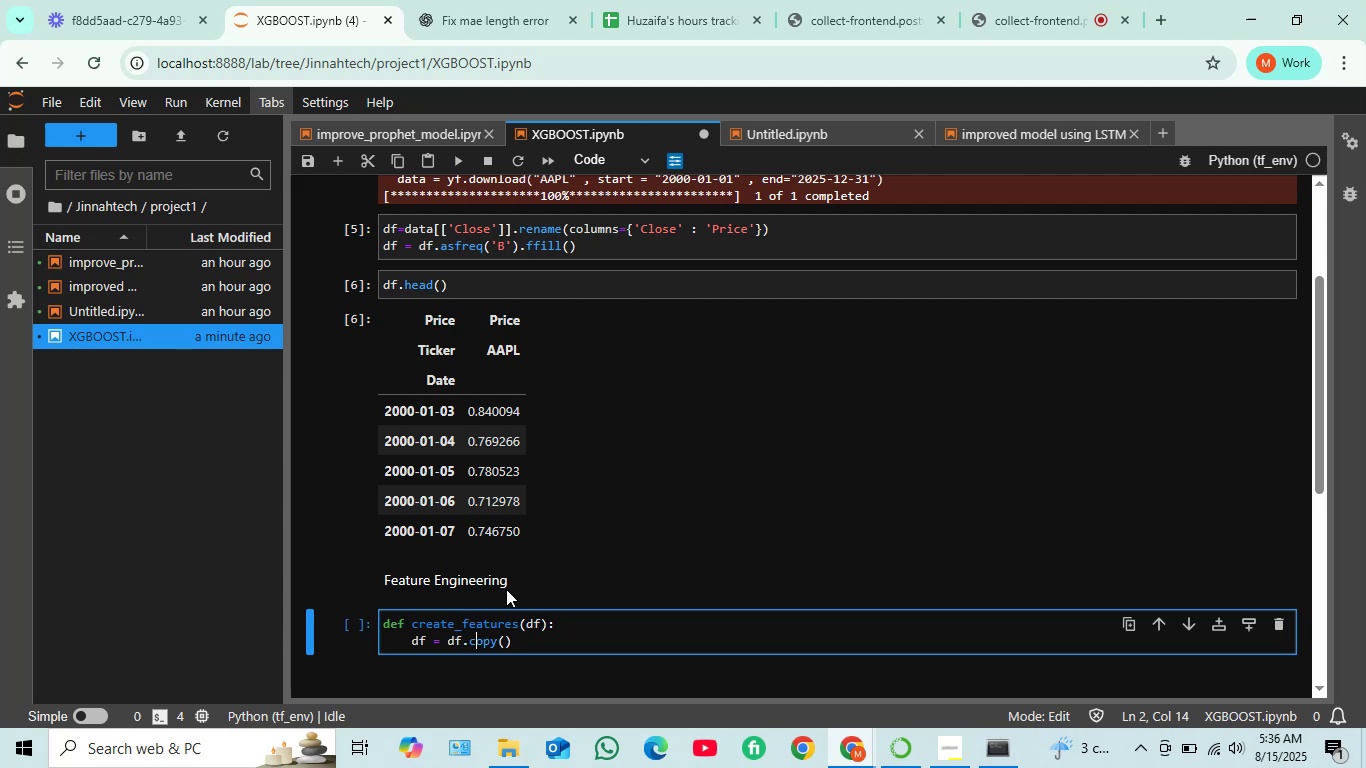 
key(ArrowRight)
 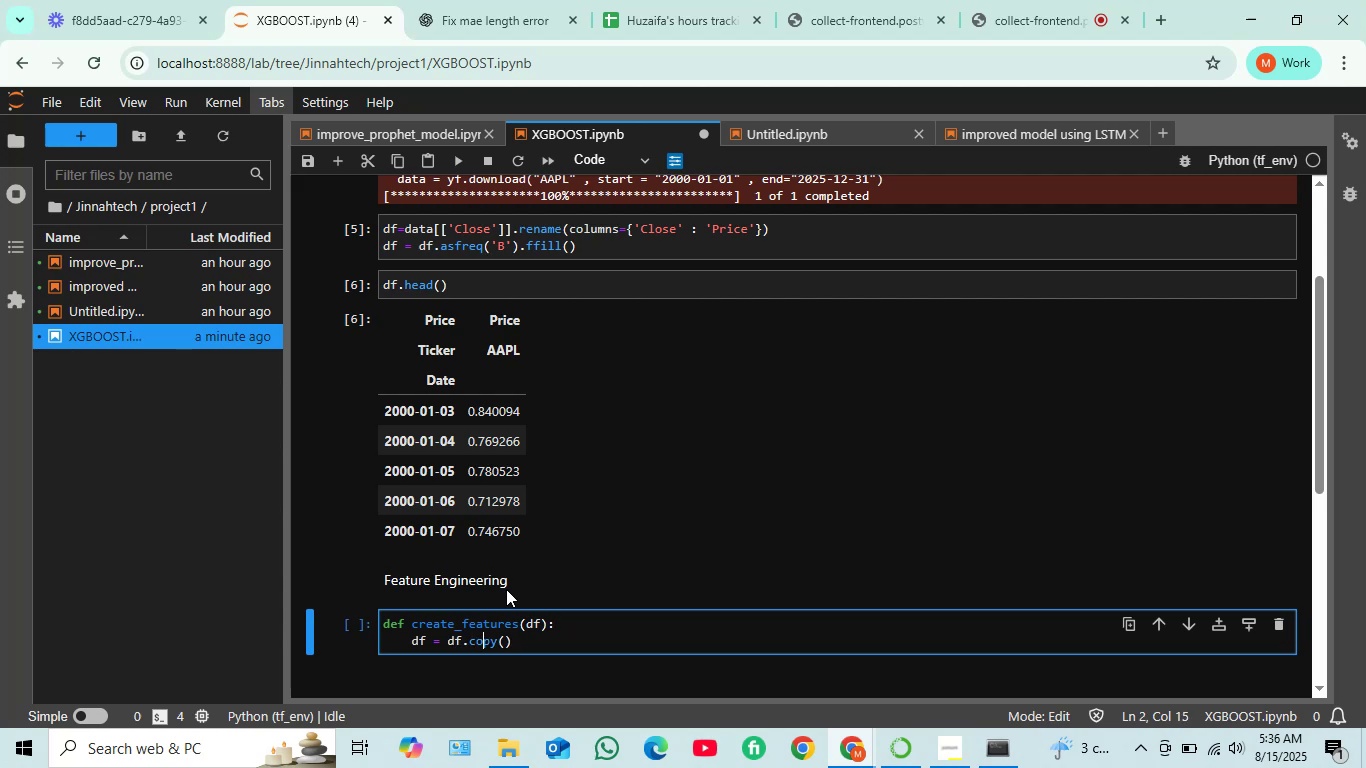 
key(ArrowRight)
 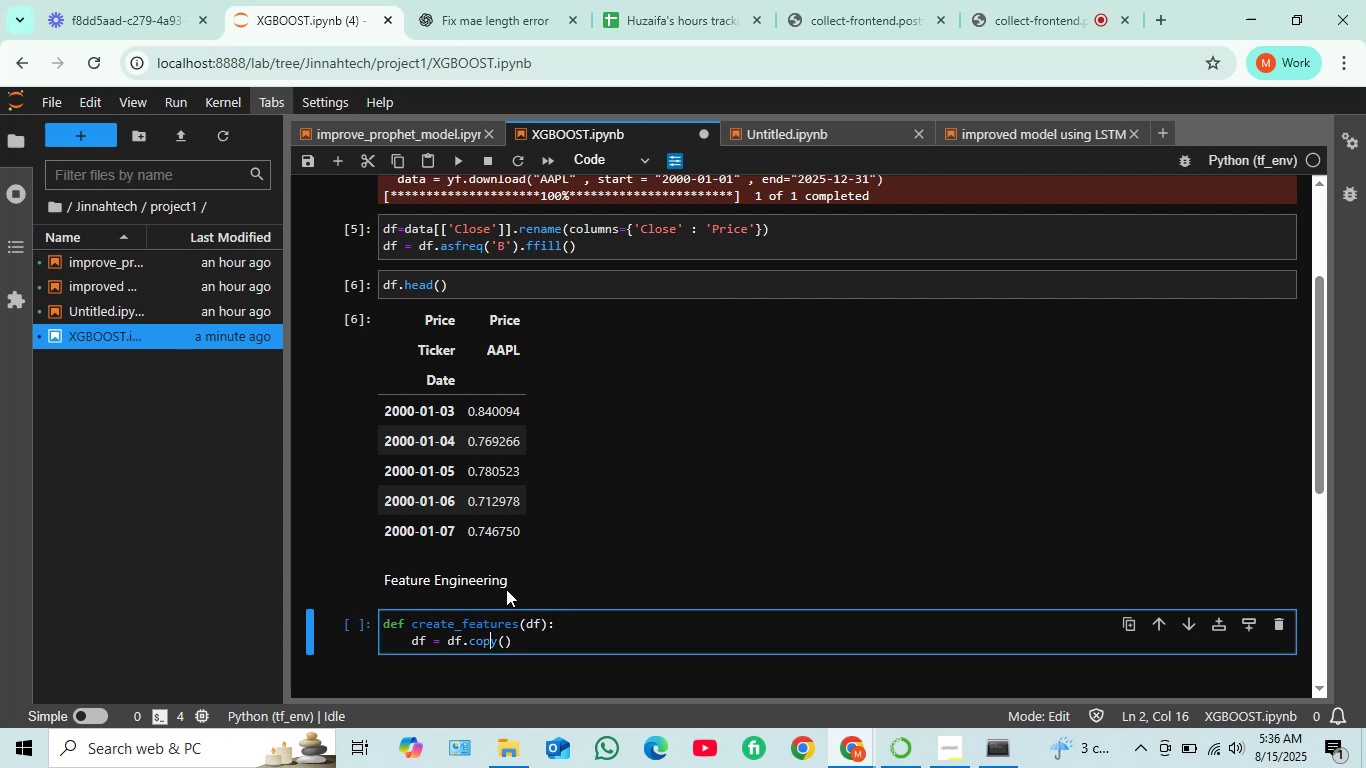 
key(ArrowRight)
 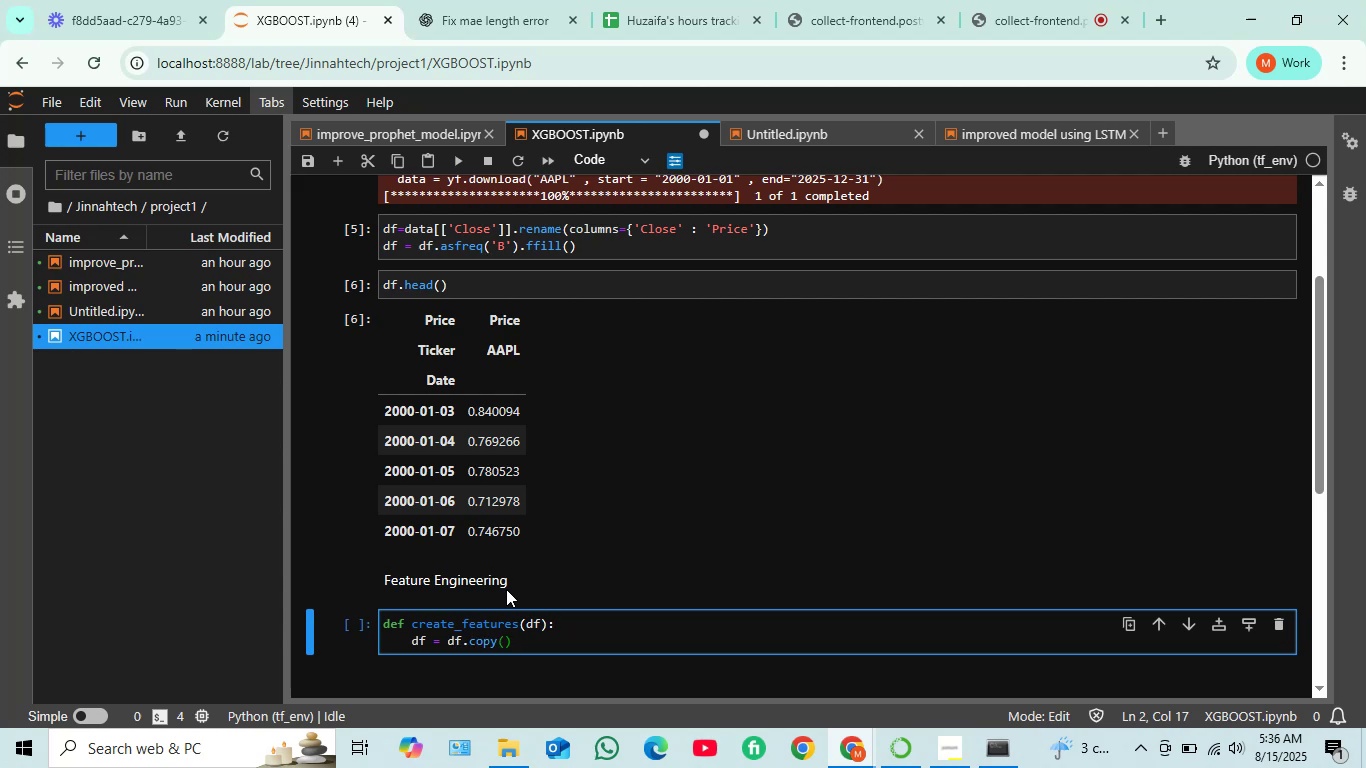 
key(ArrowRight)
 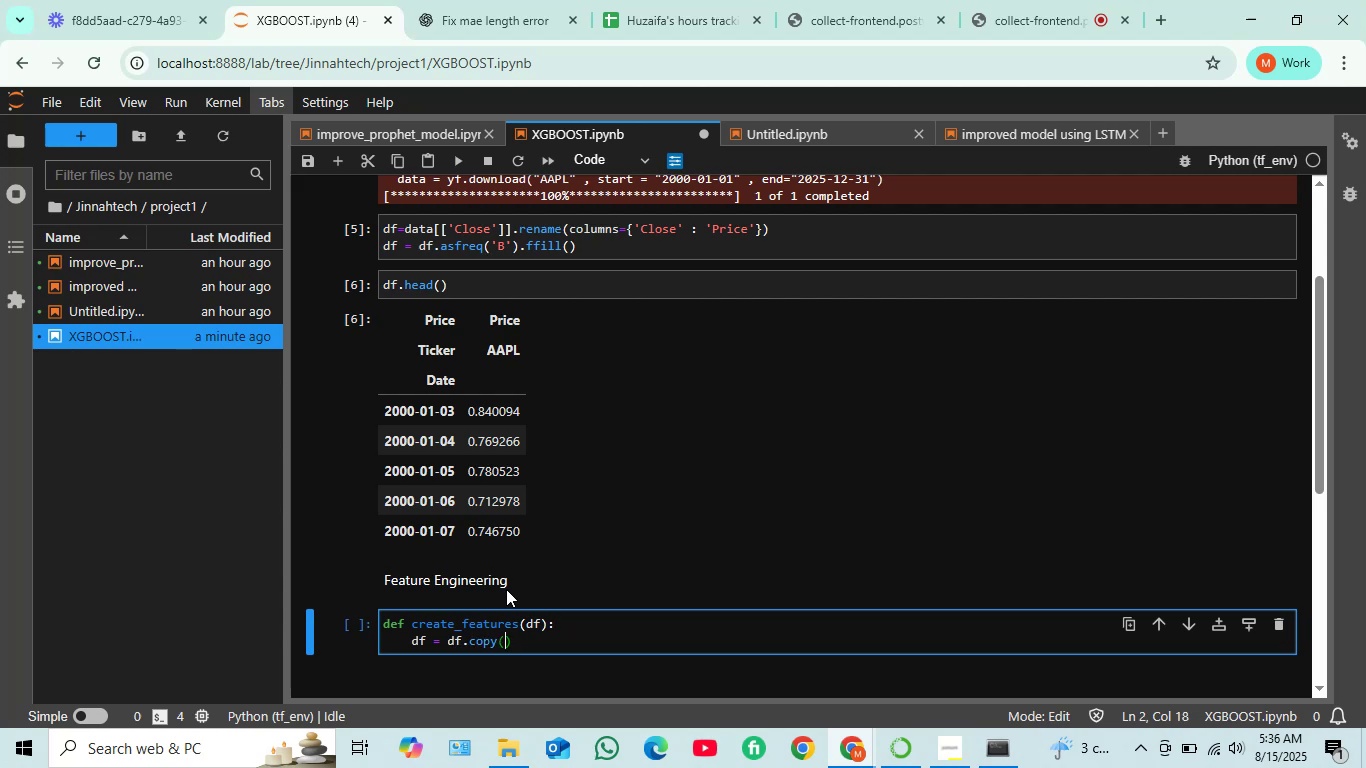 
key(ArrowRight)
 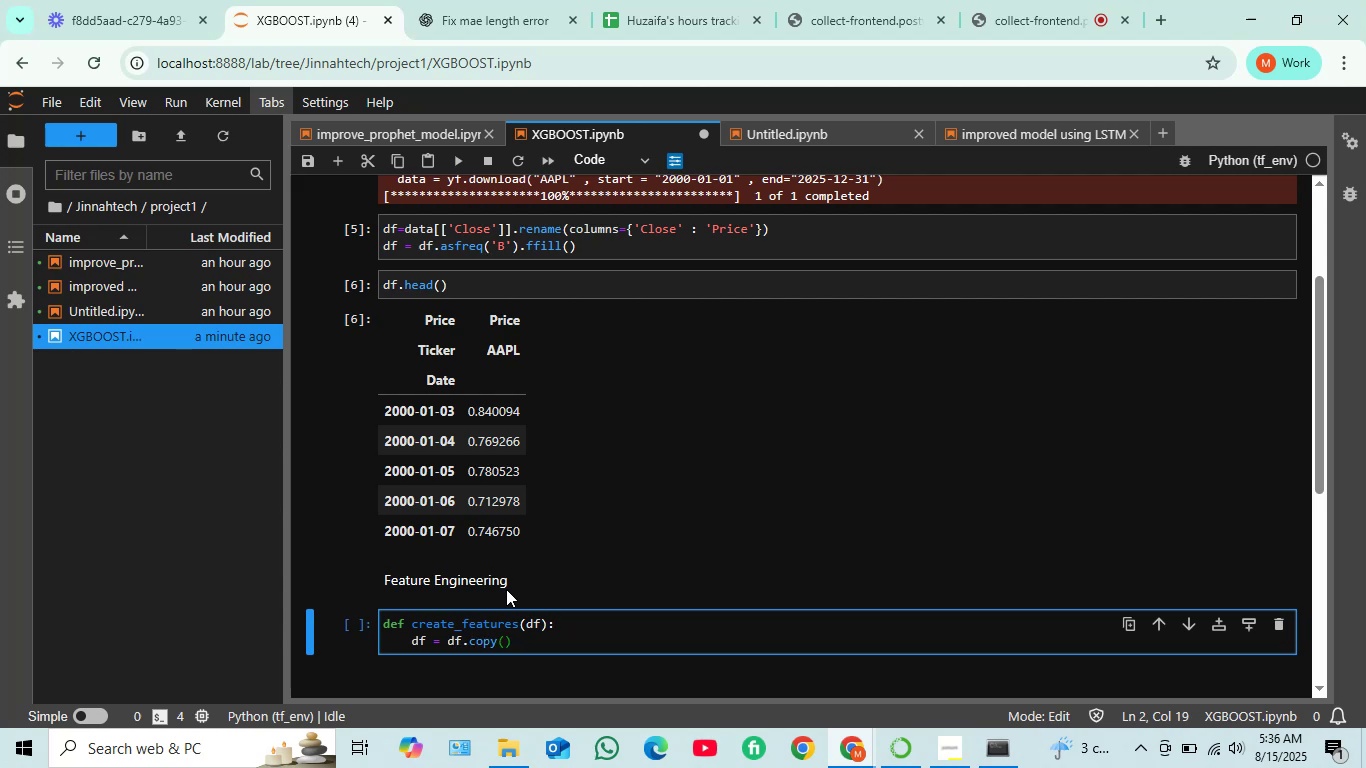 
wait(6.93)
 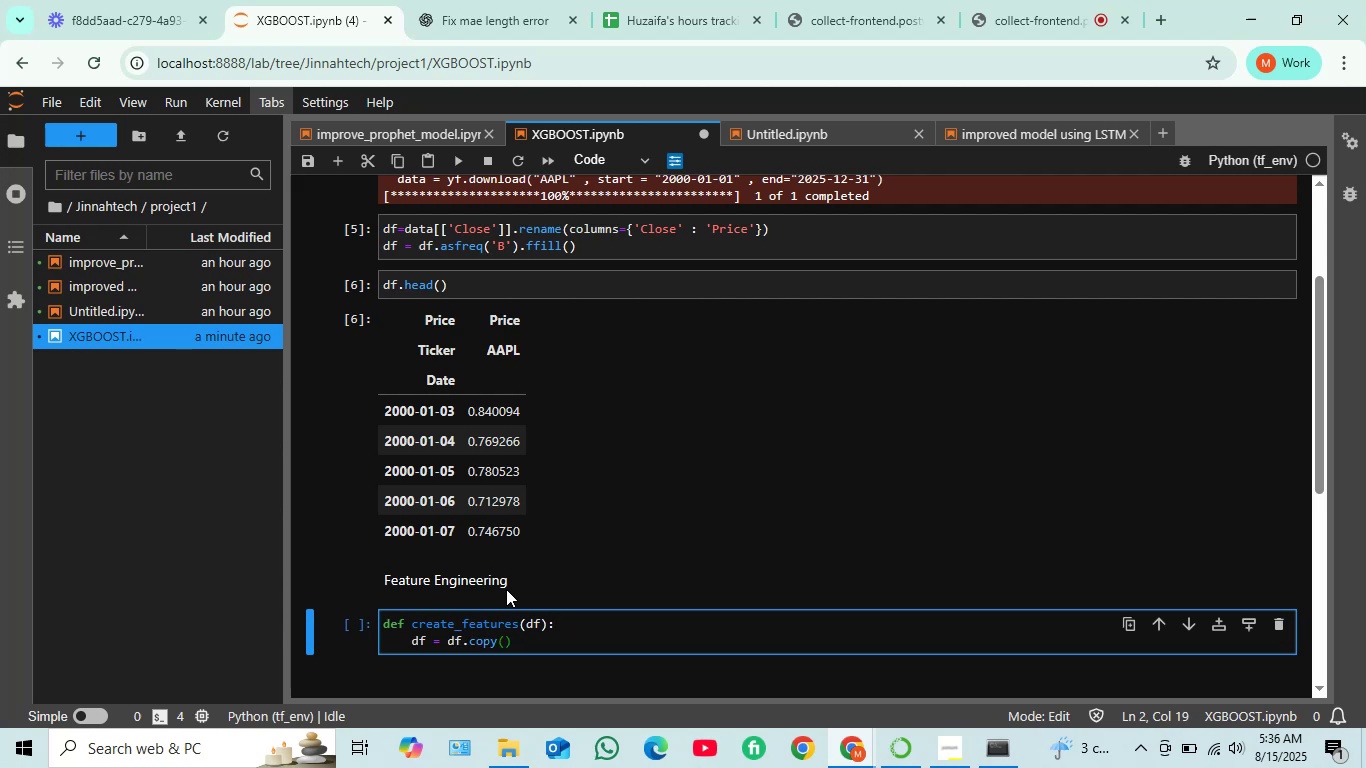 
key(Enter)
 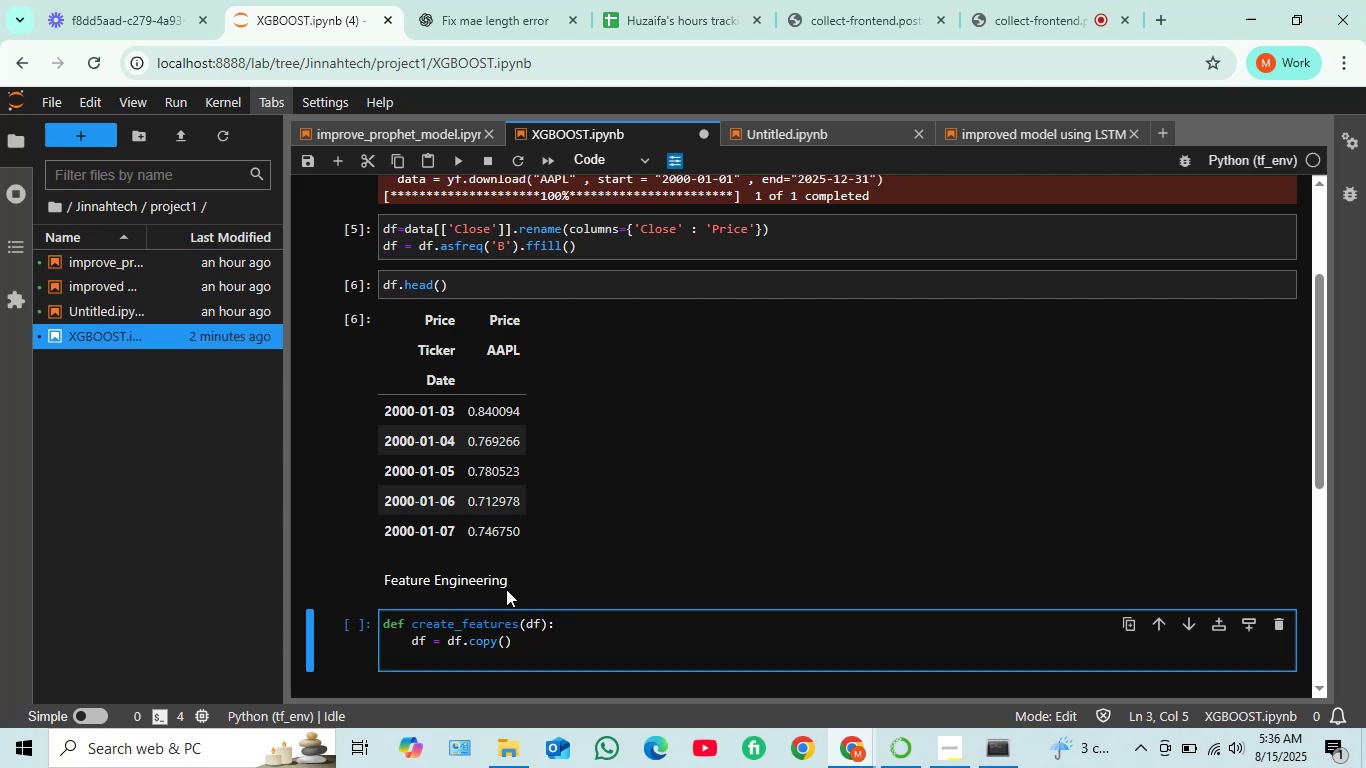 
key(Enter)
 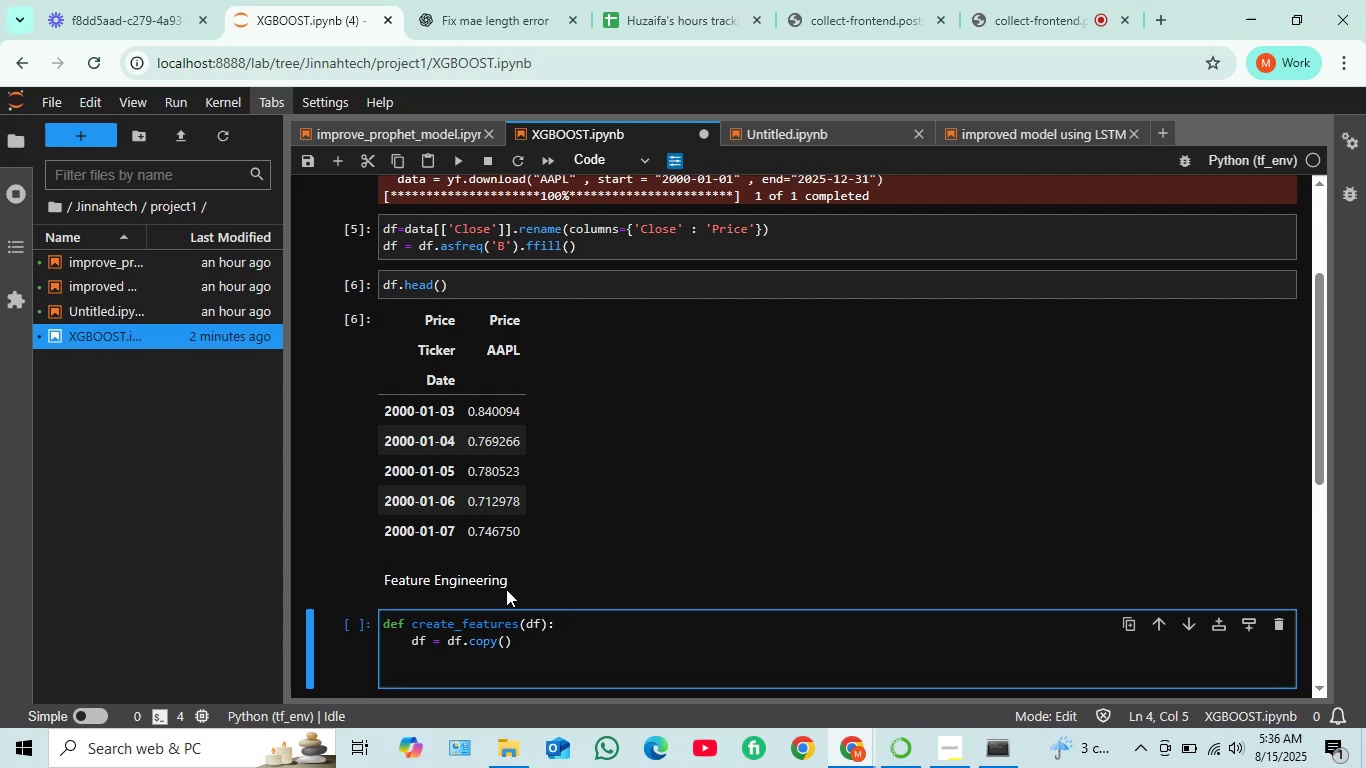 
type(#time Feature)
 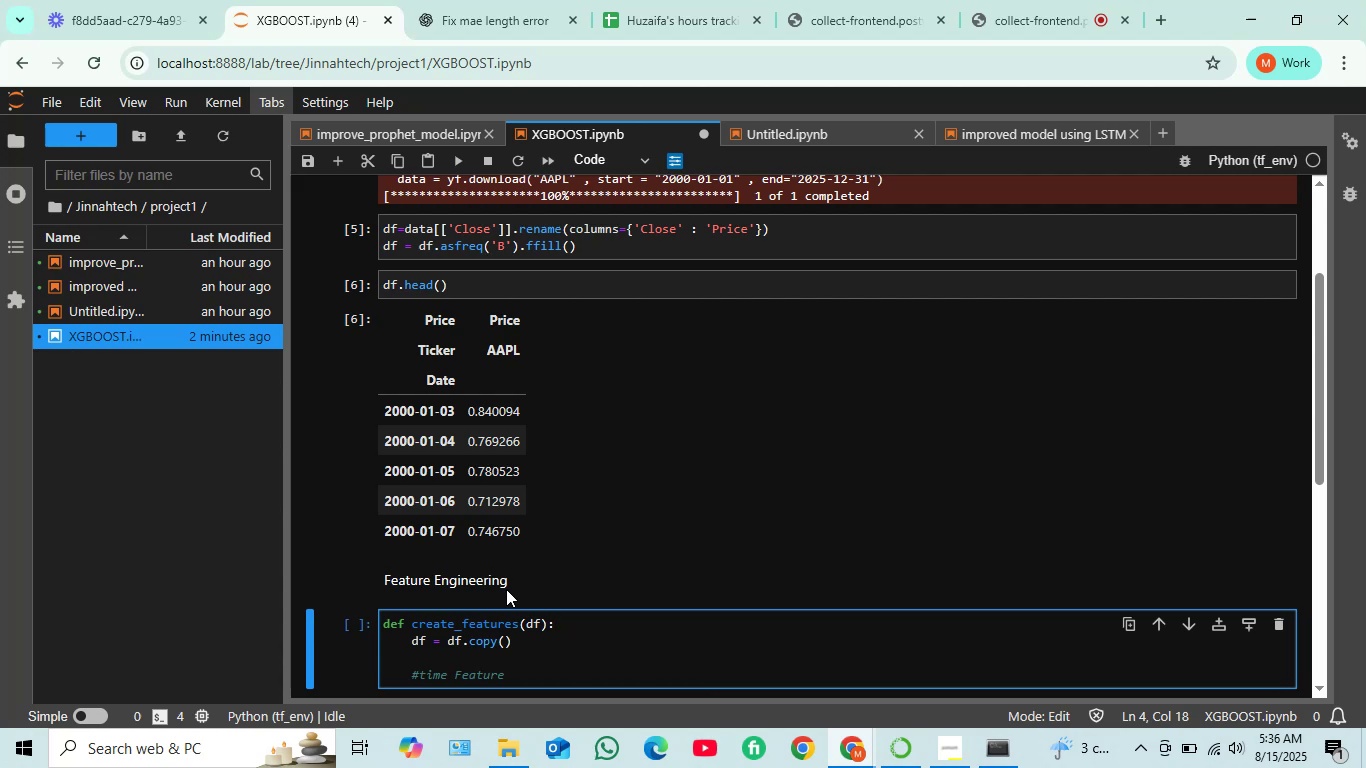 
key(Enter)
 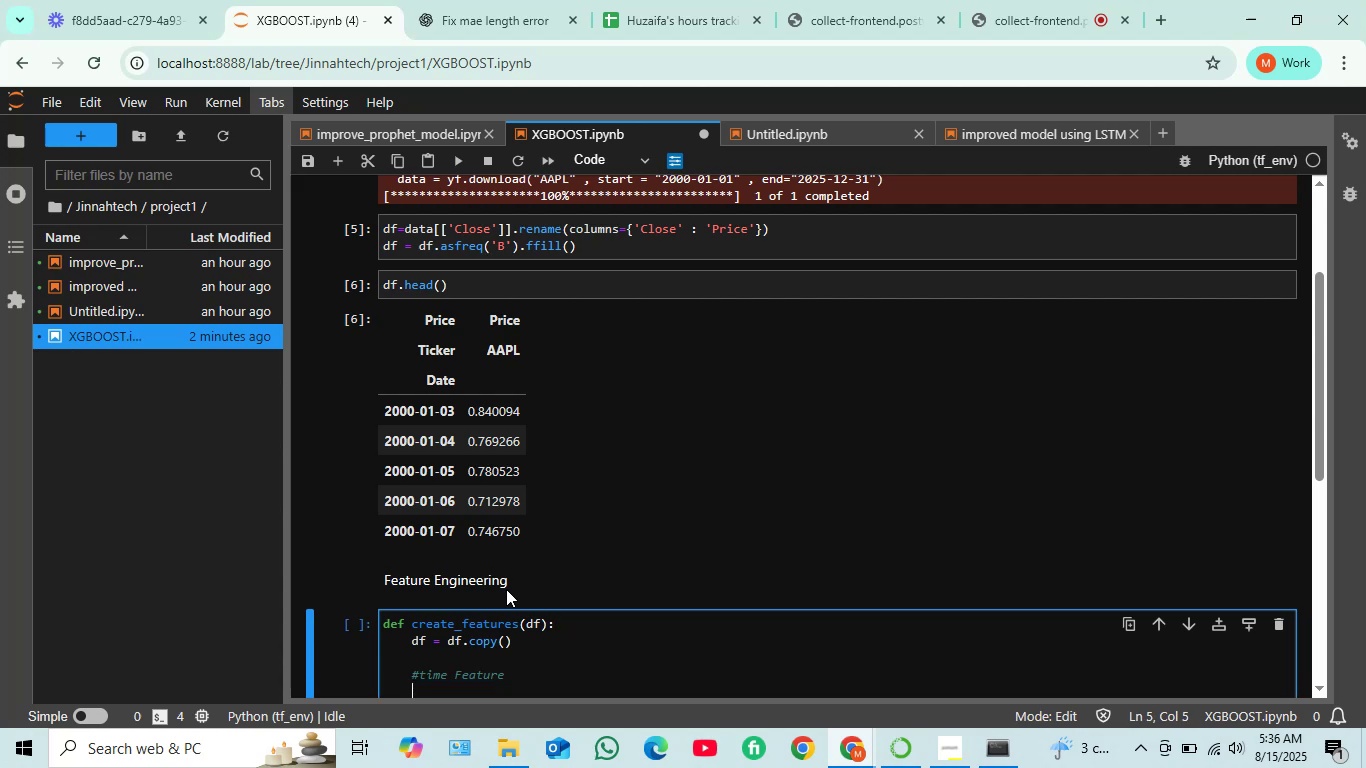 
type(df['day'])
 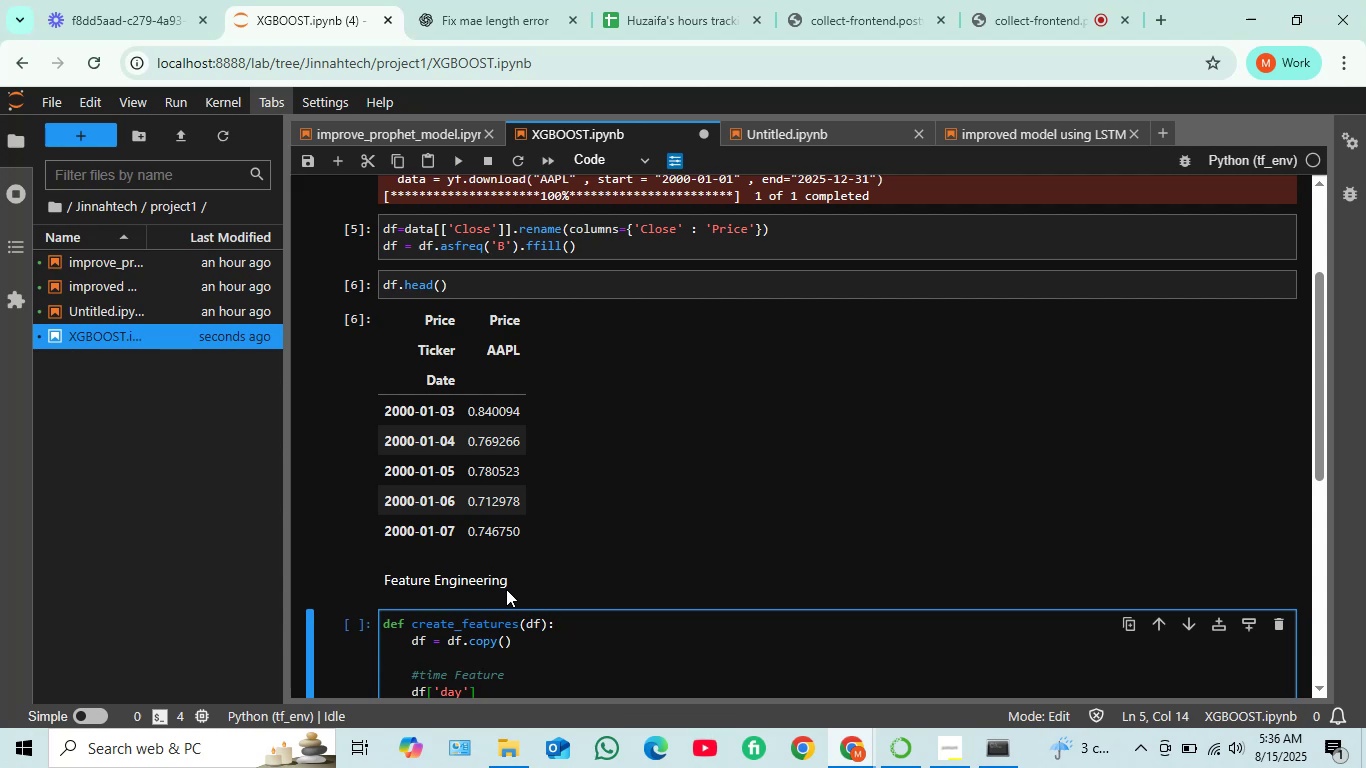 
scroll: coordinate [661, 483], scroll_direction: down, amount: 4.0
 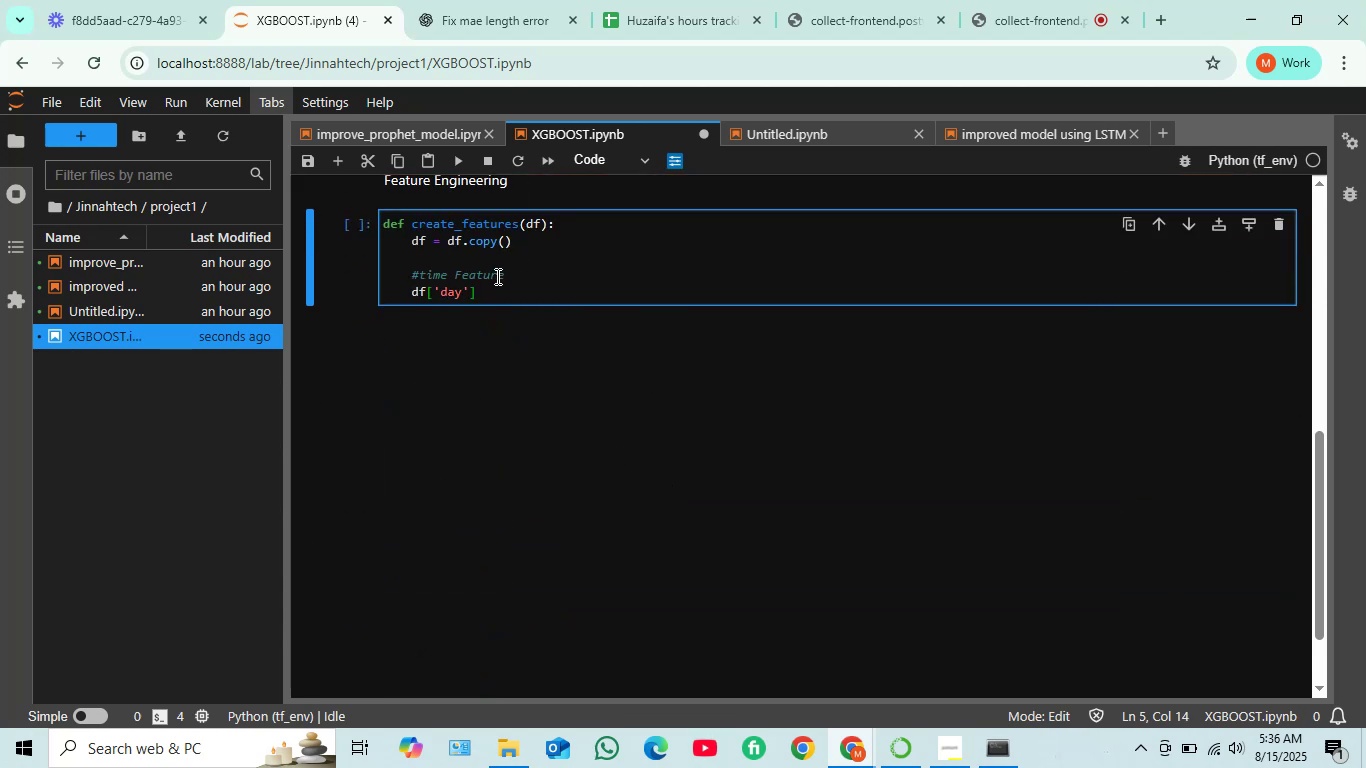 
type( = df.index.day)
 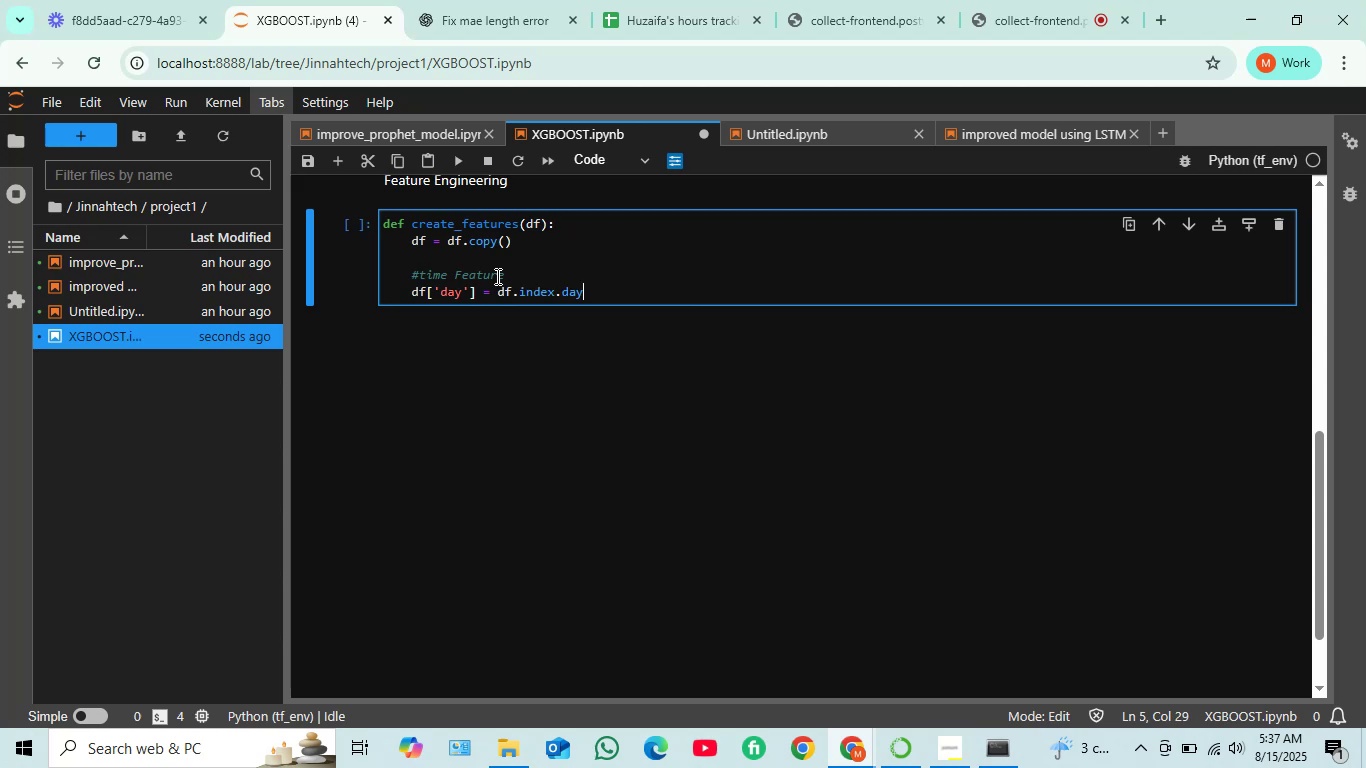 
key(Enter)
 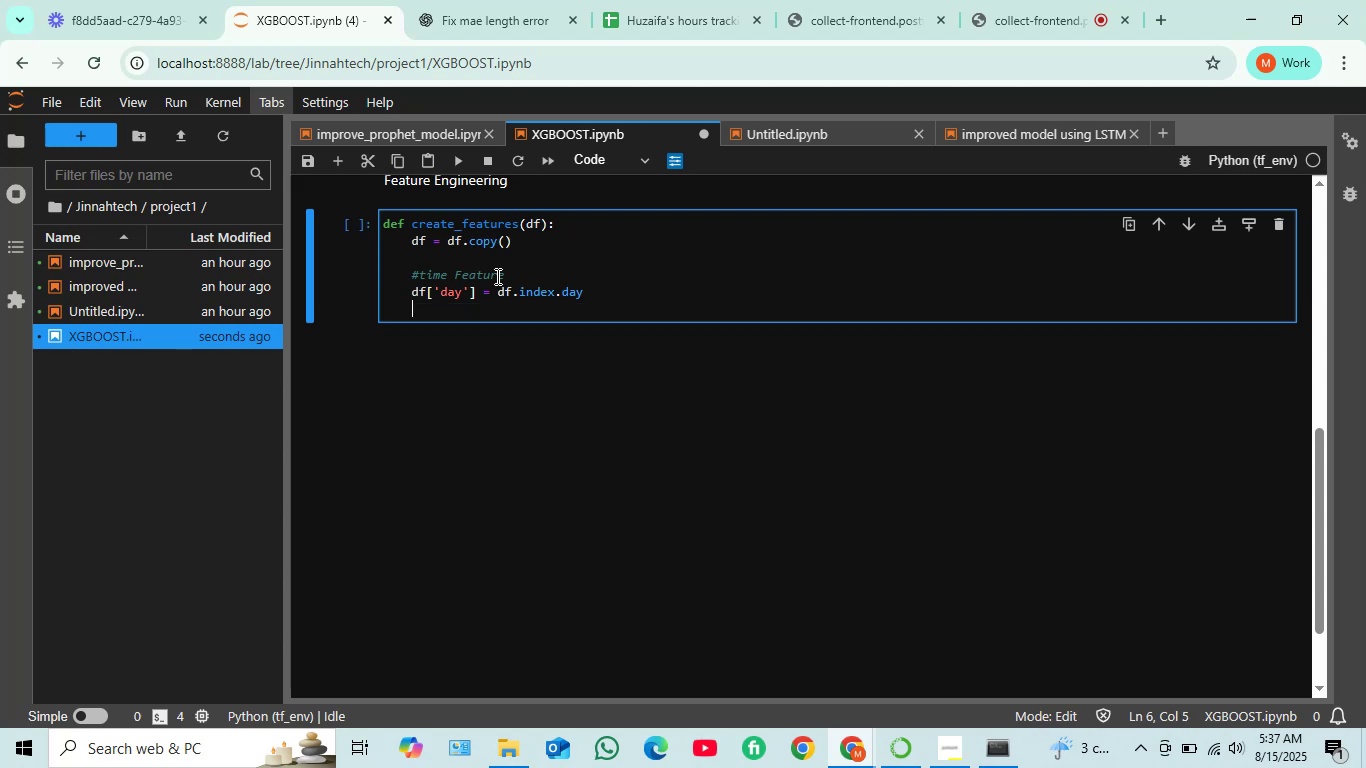 
type(df.)
key(Backspace)
type(['month)
 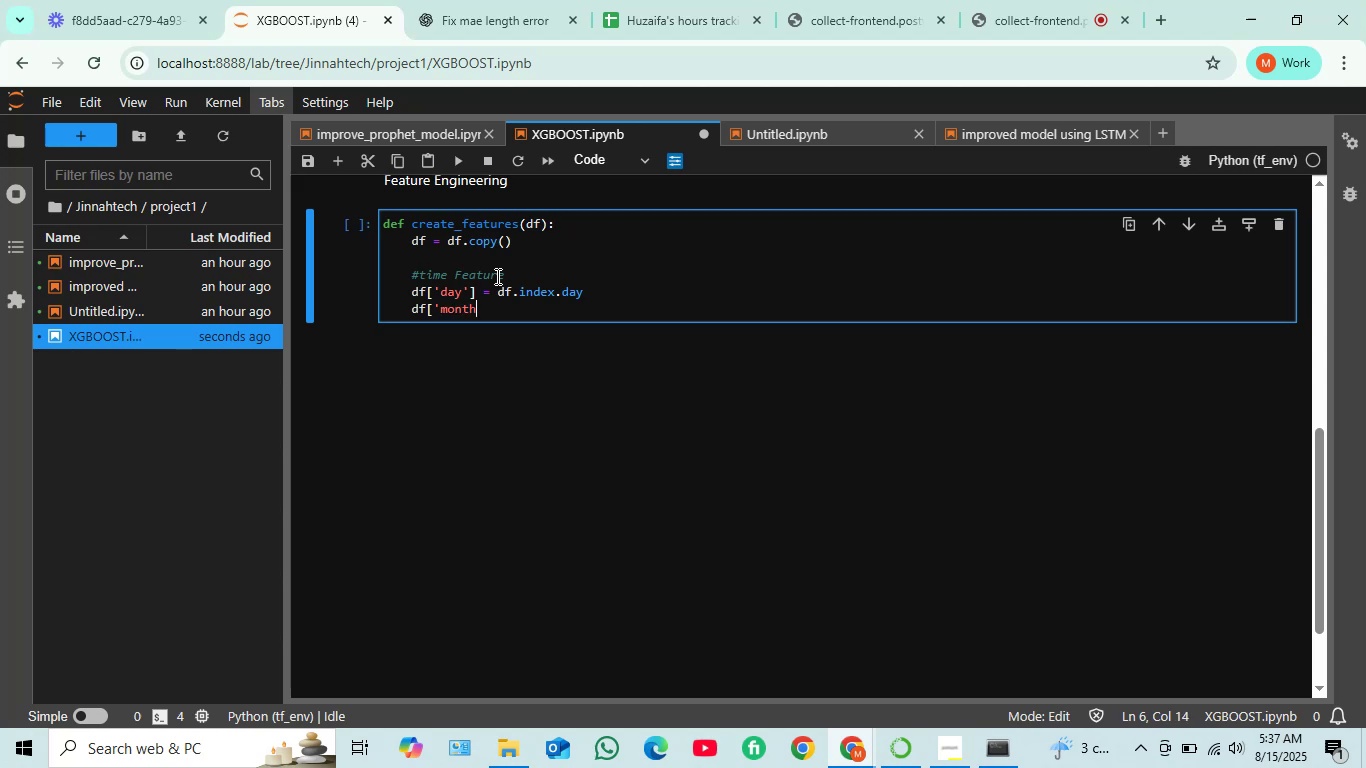 
key(Quote)
 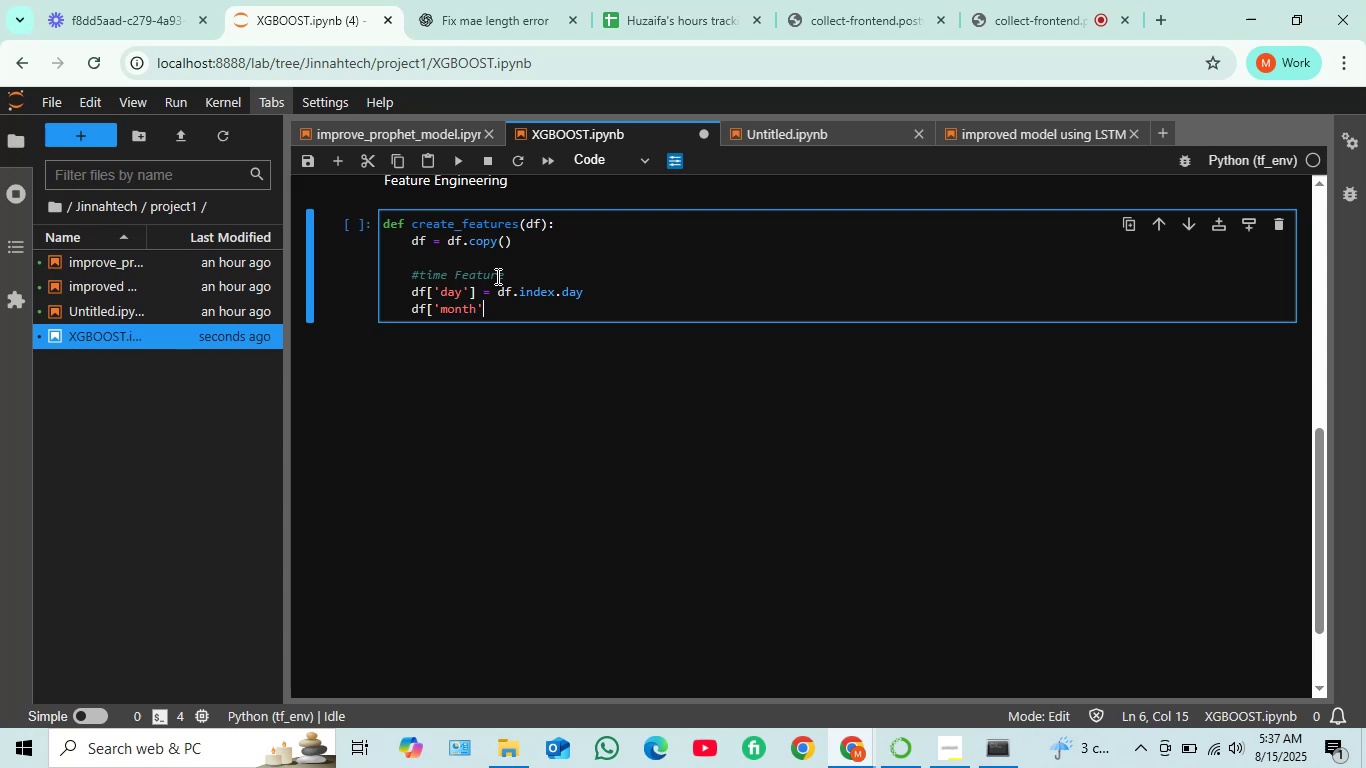 
key(BracketRight)
 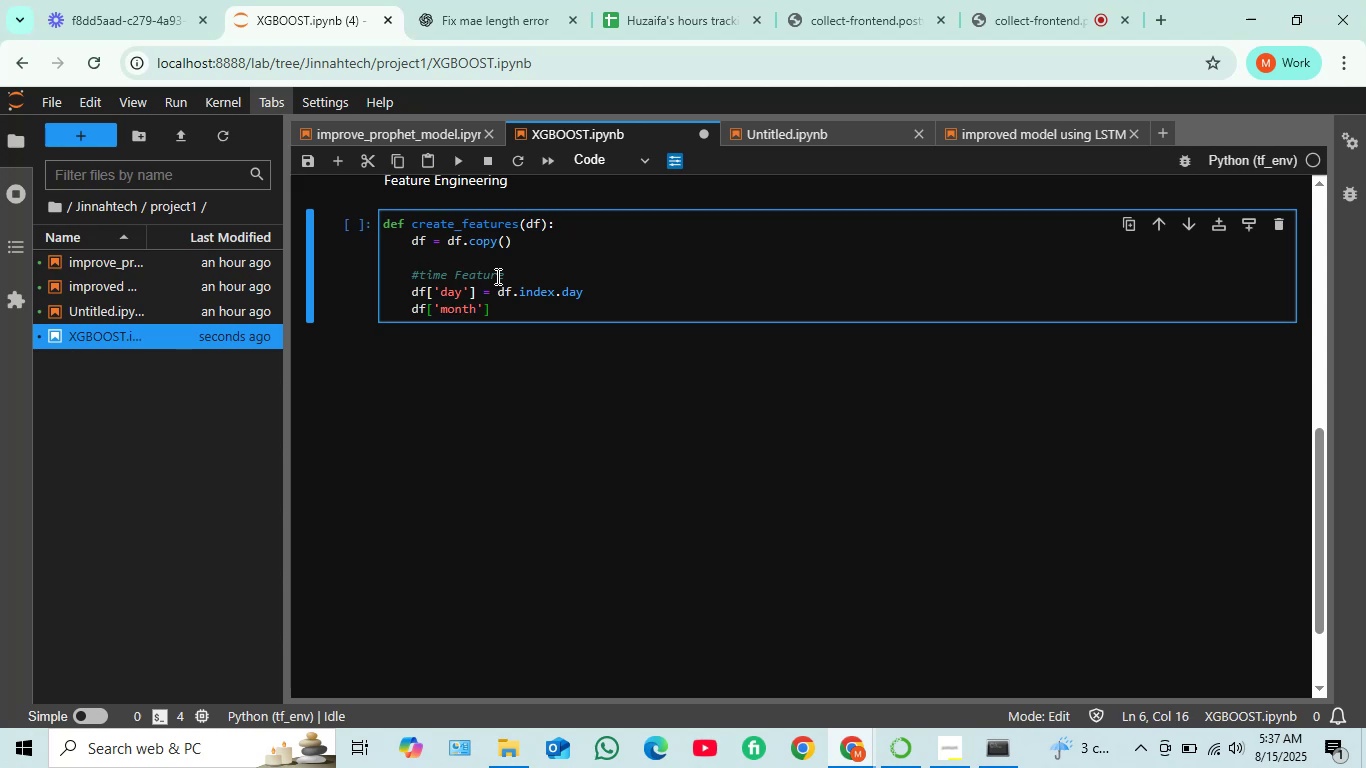 
key(Space)
 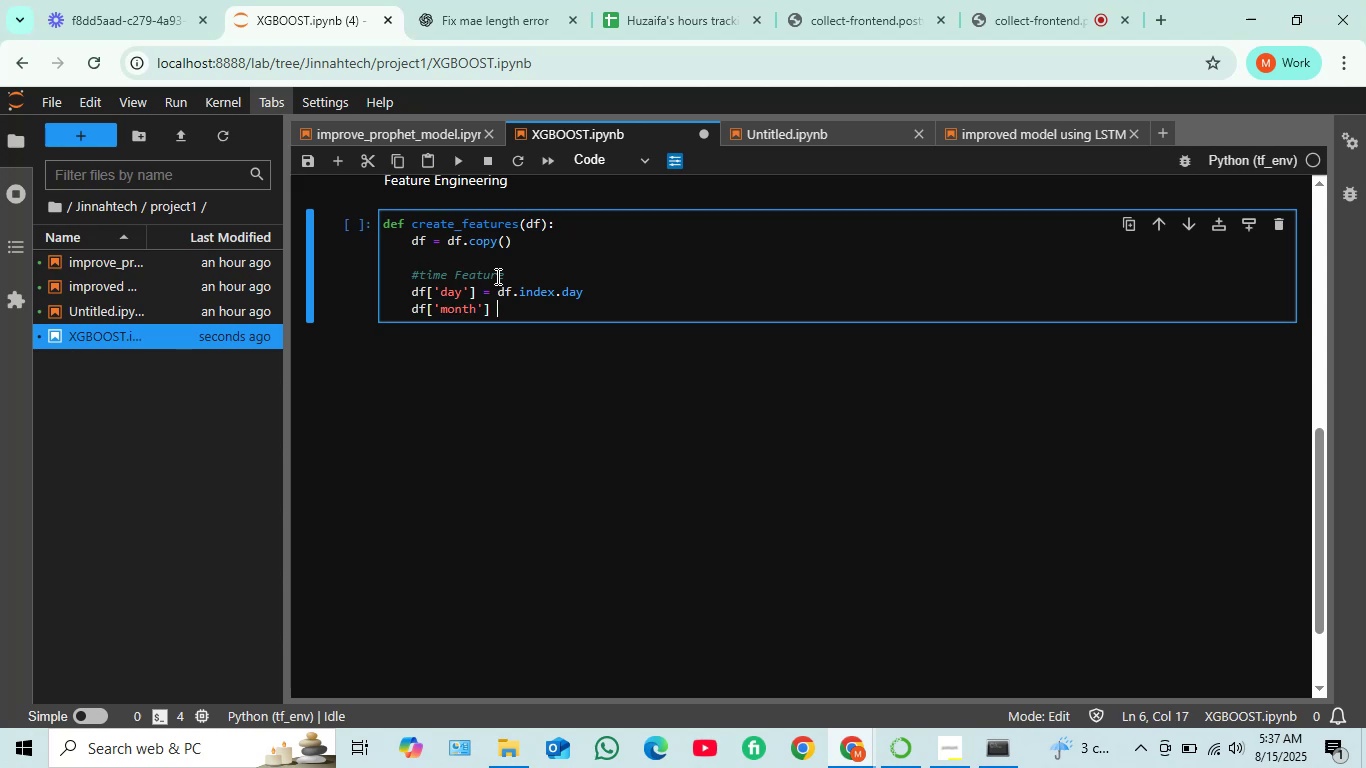 
key(Equal)
 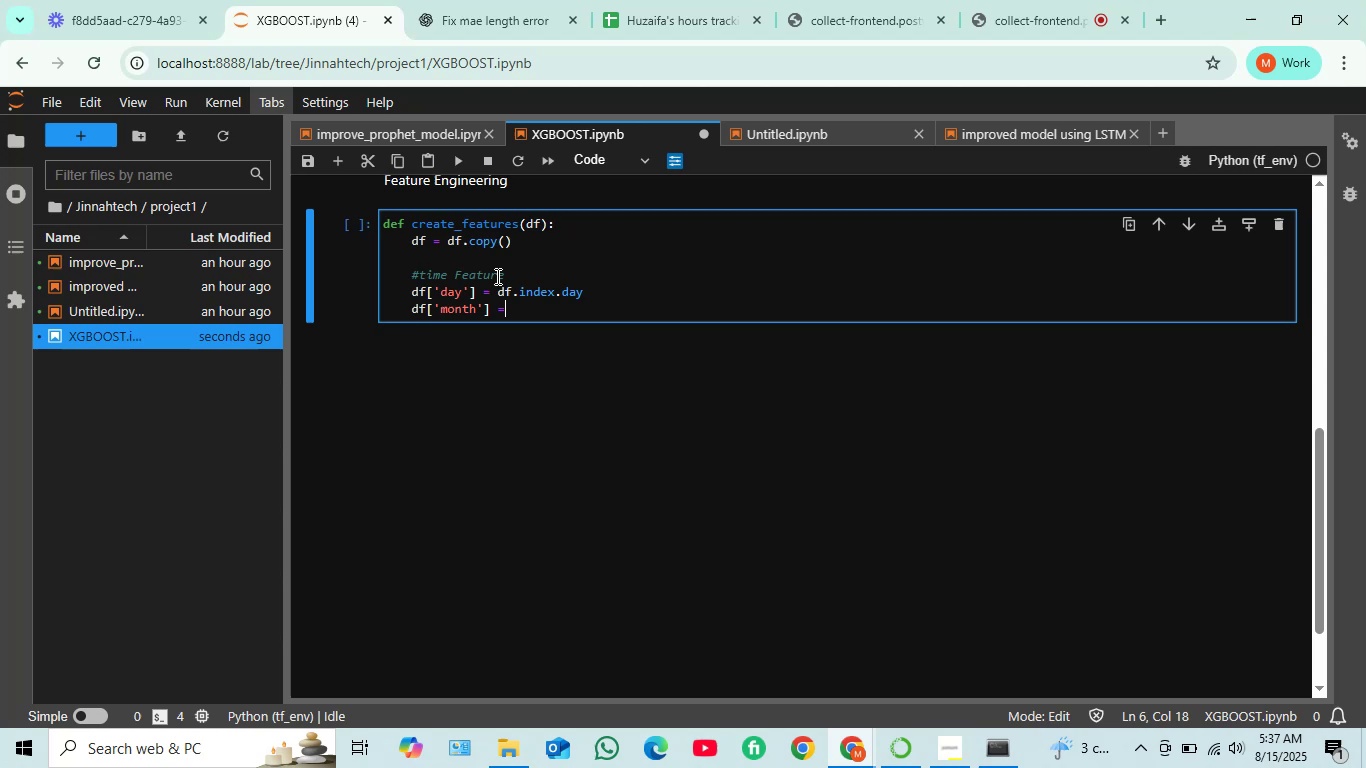 
key(Space)
 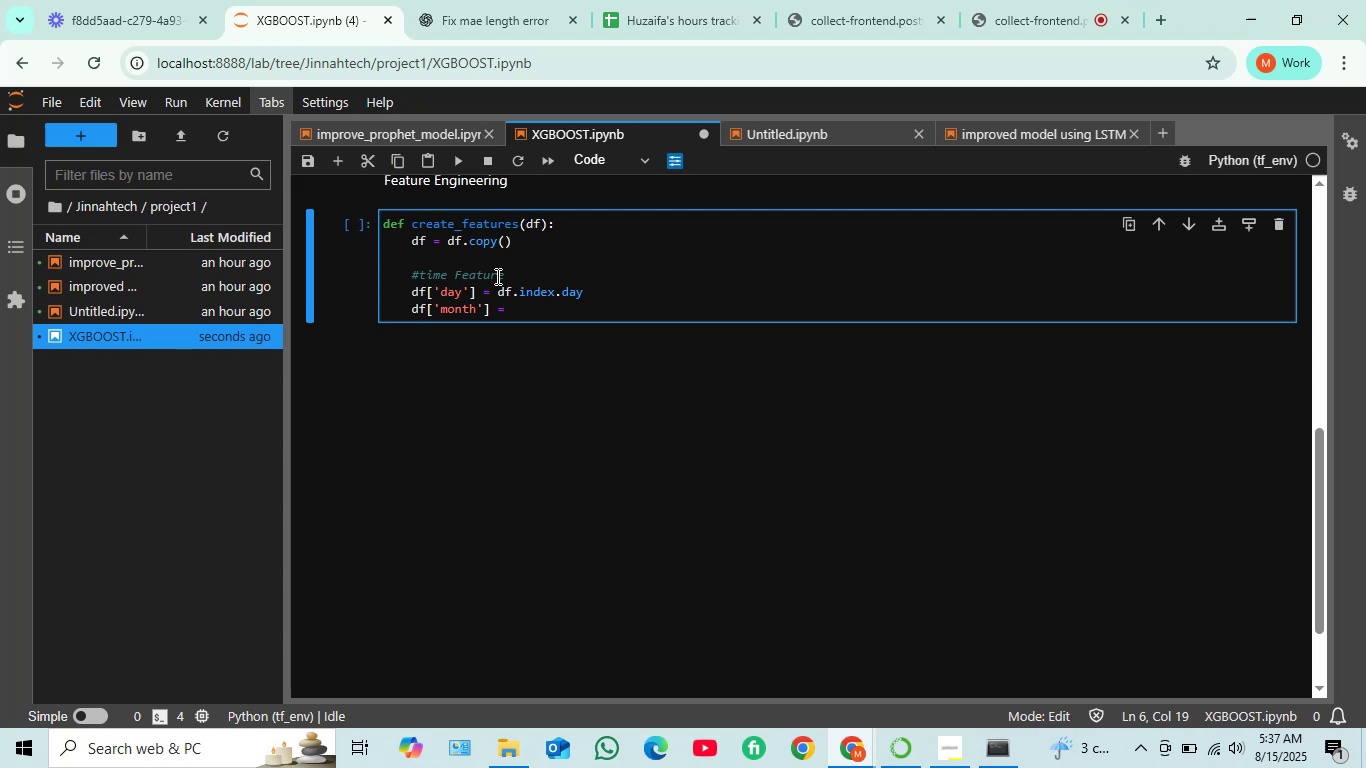 
wait(5.11)
 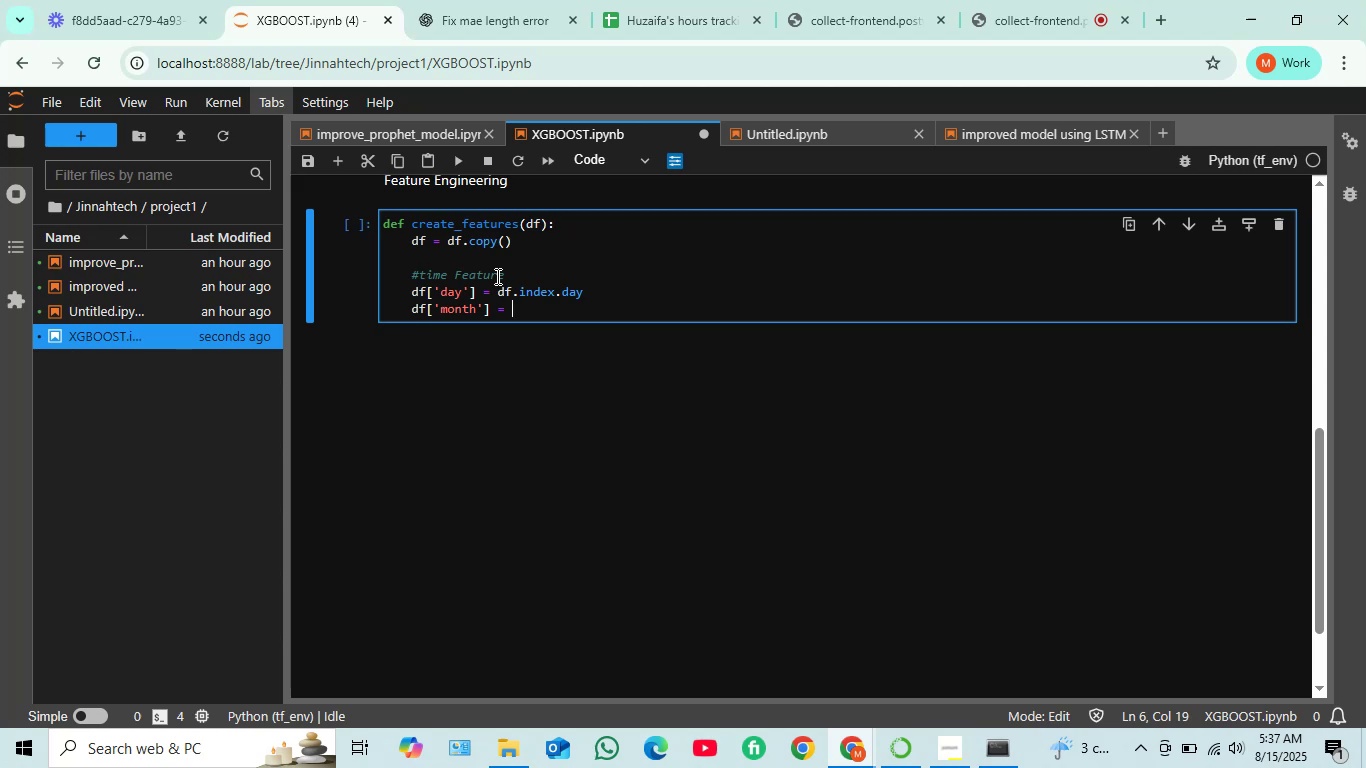 
type(df.index.month)
 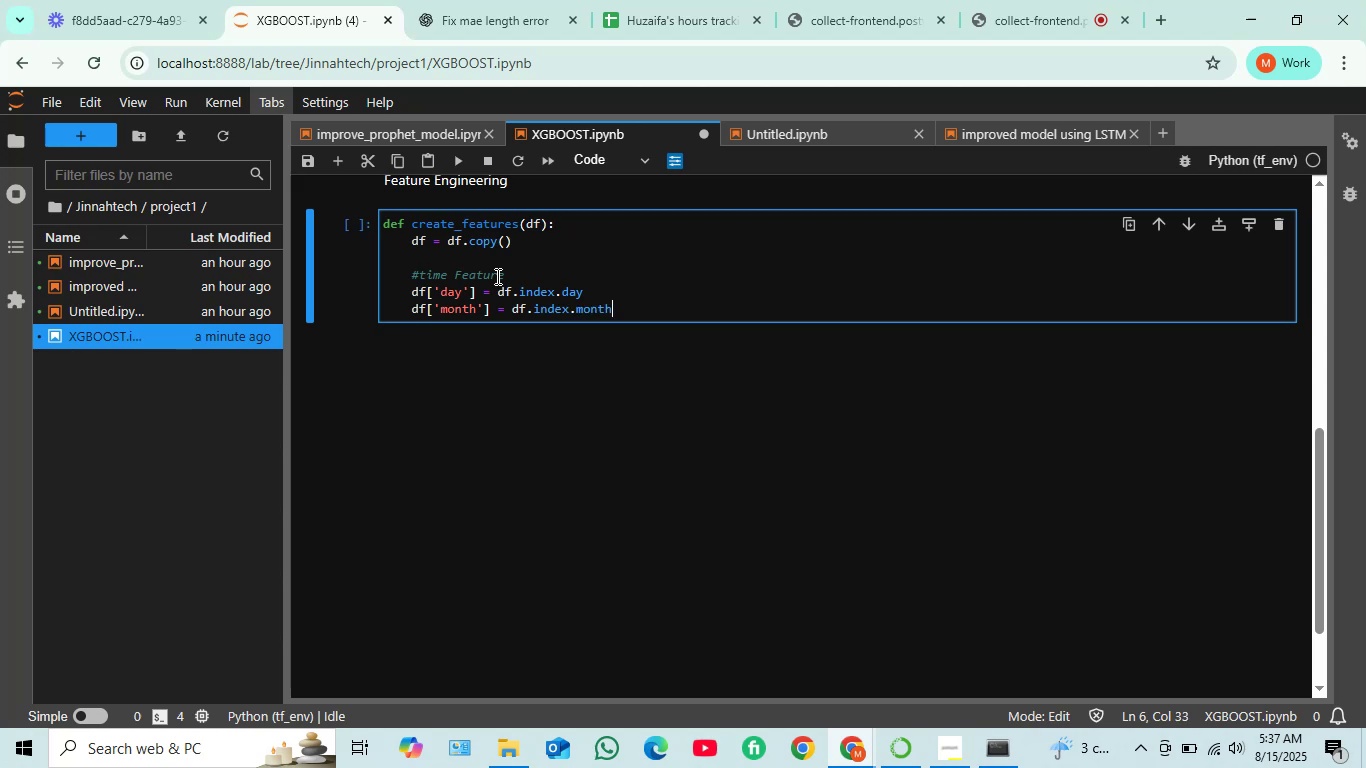 
key(Enter)
 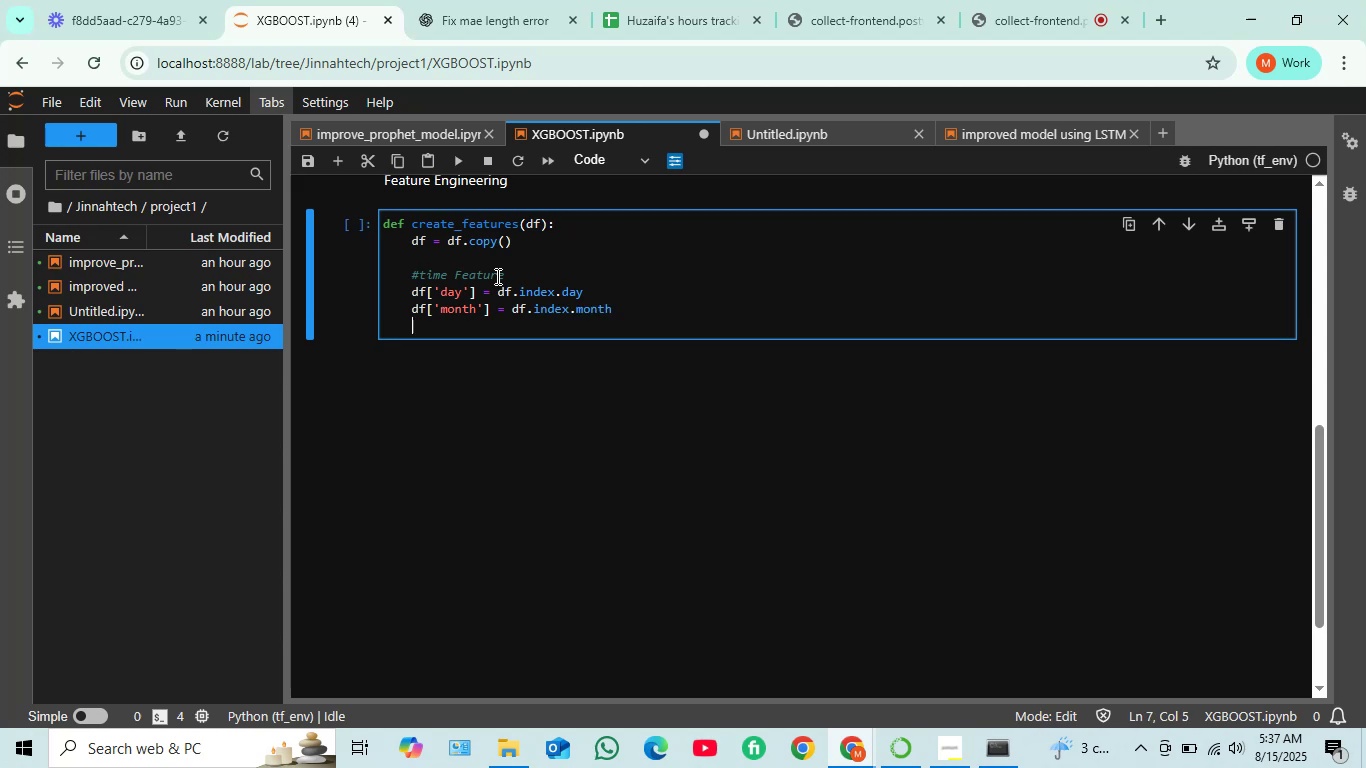 
type(df)
 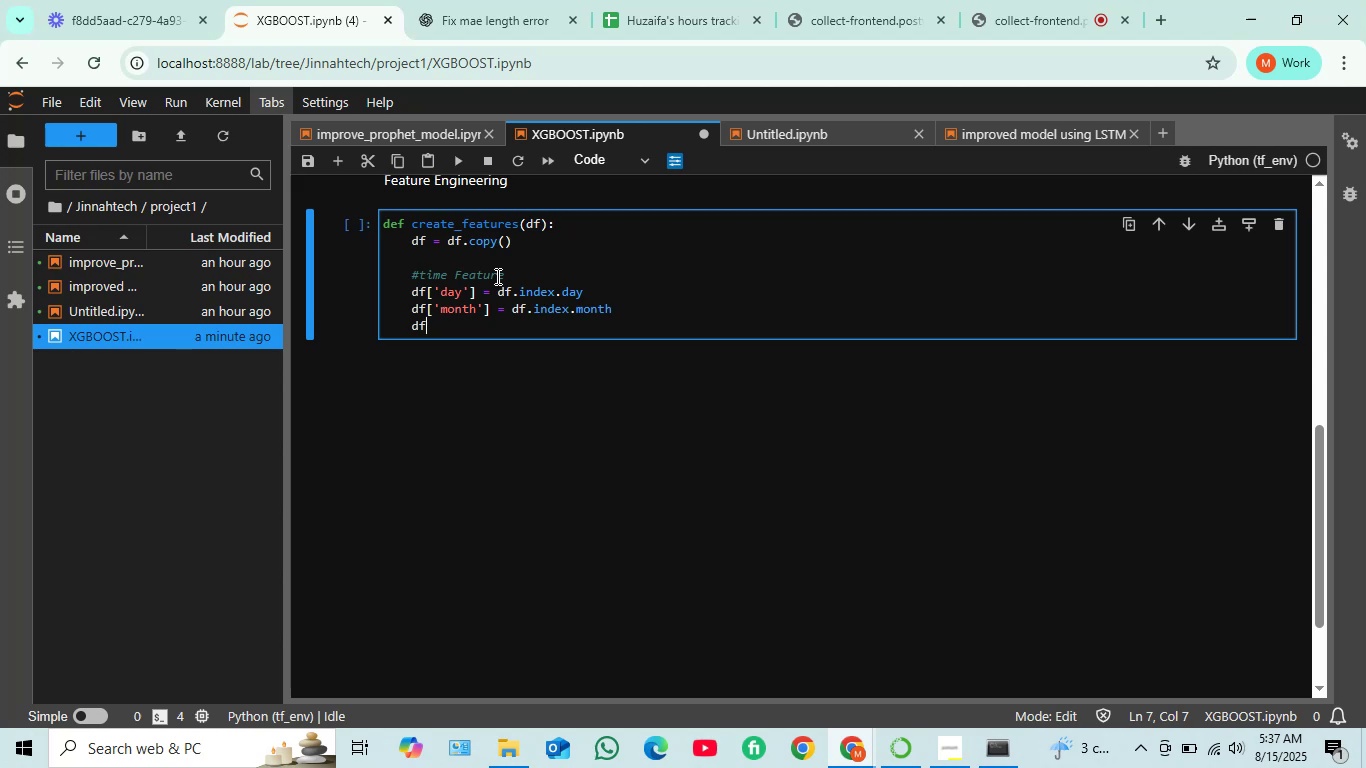 
type(['year'])
 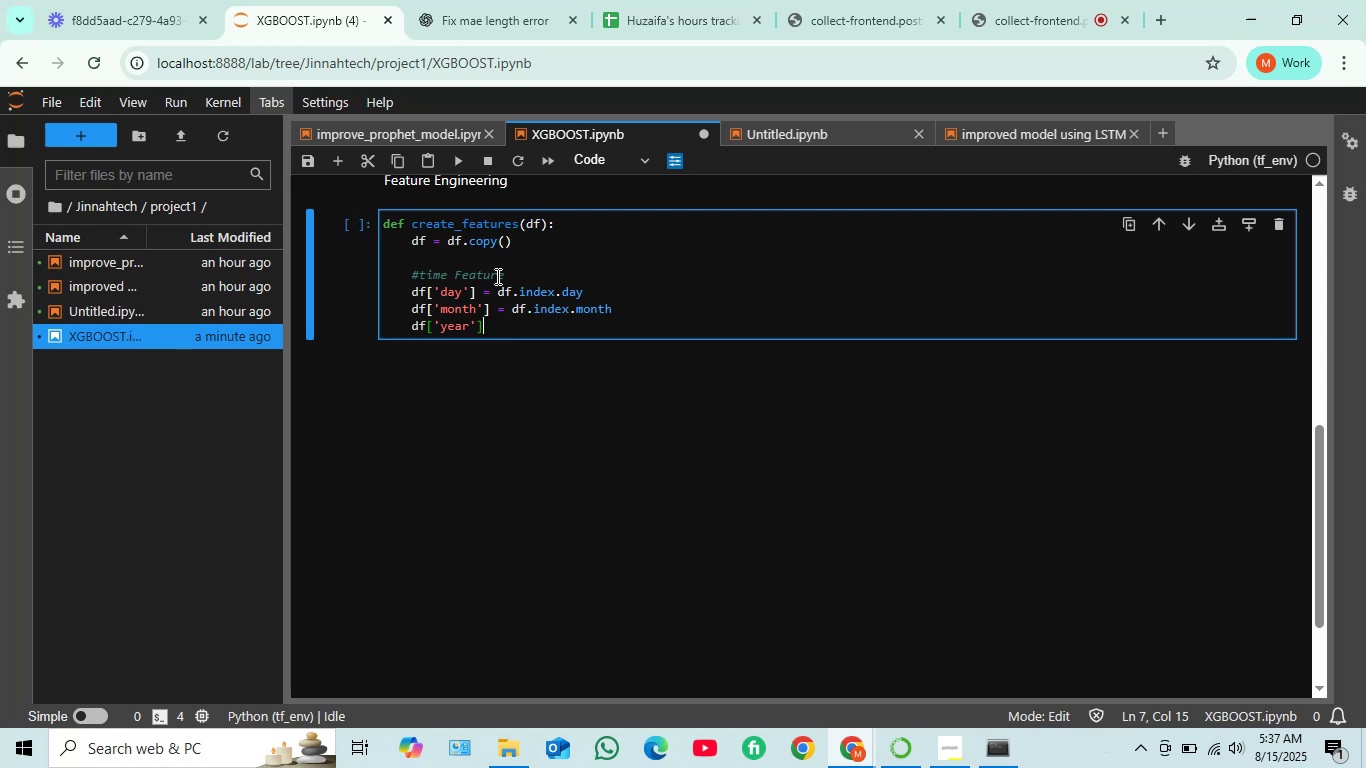 
key(Space)
 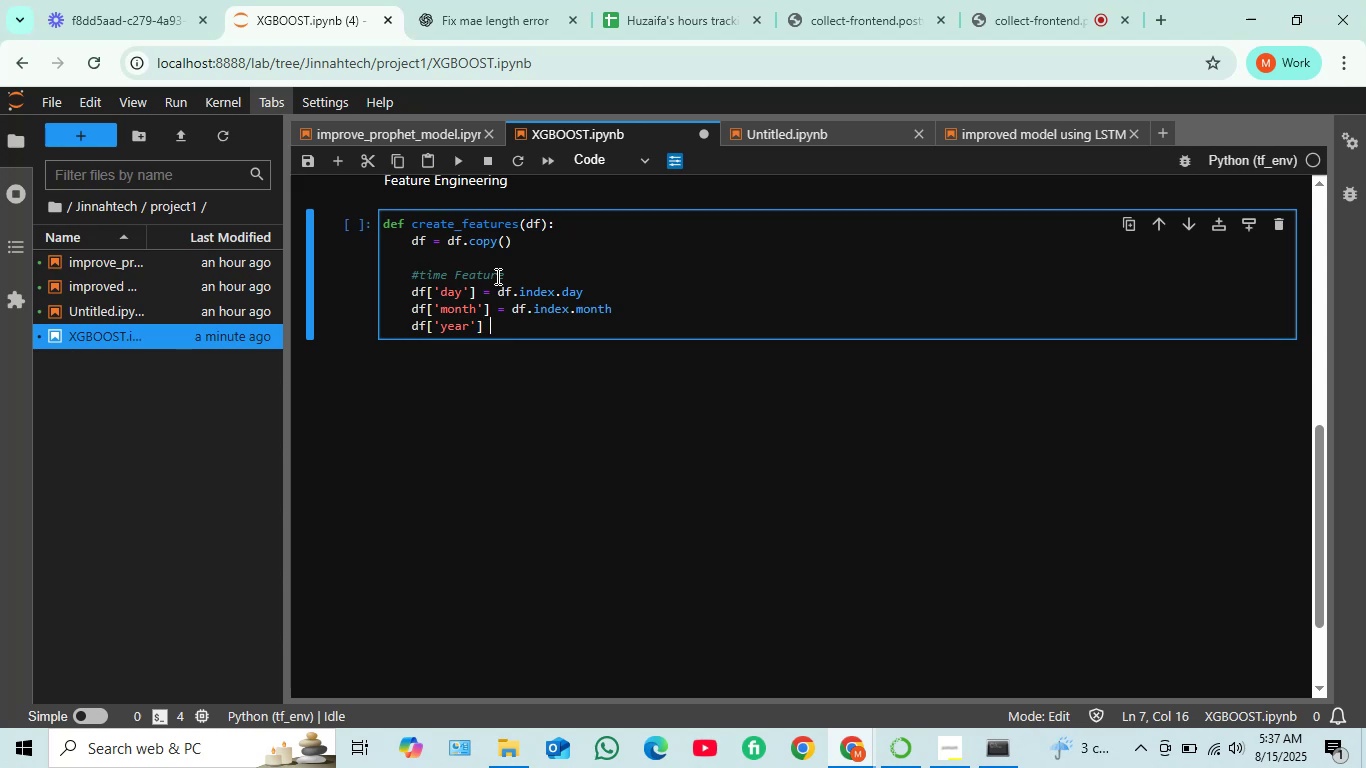 
key(Equal)
 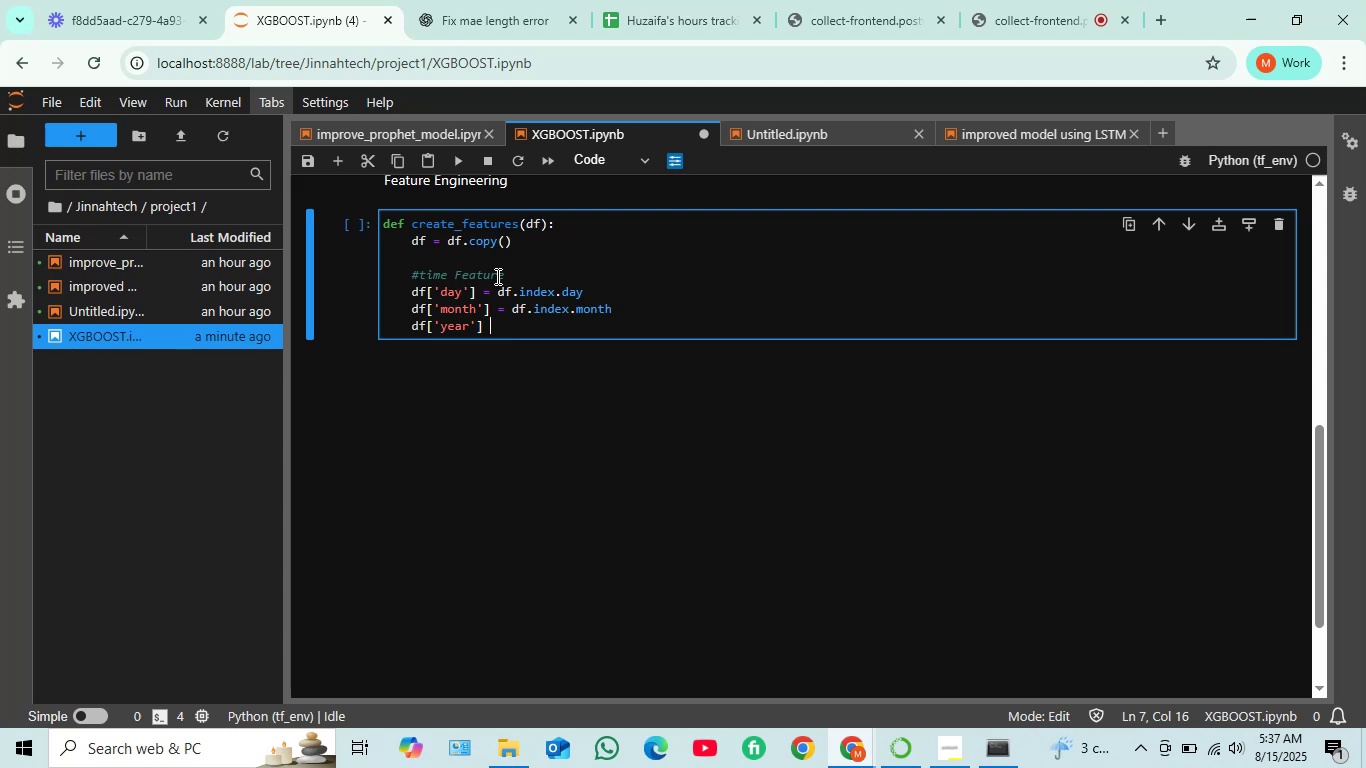 
key(Space)
 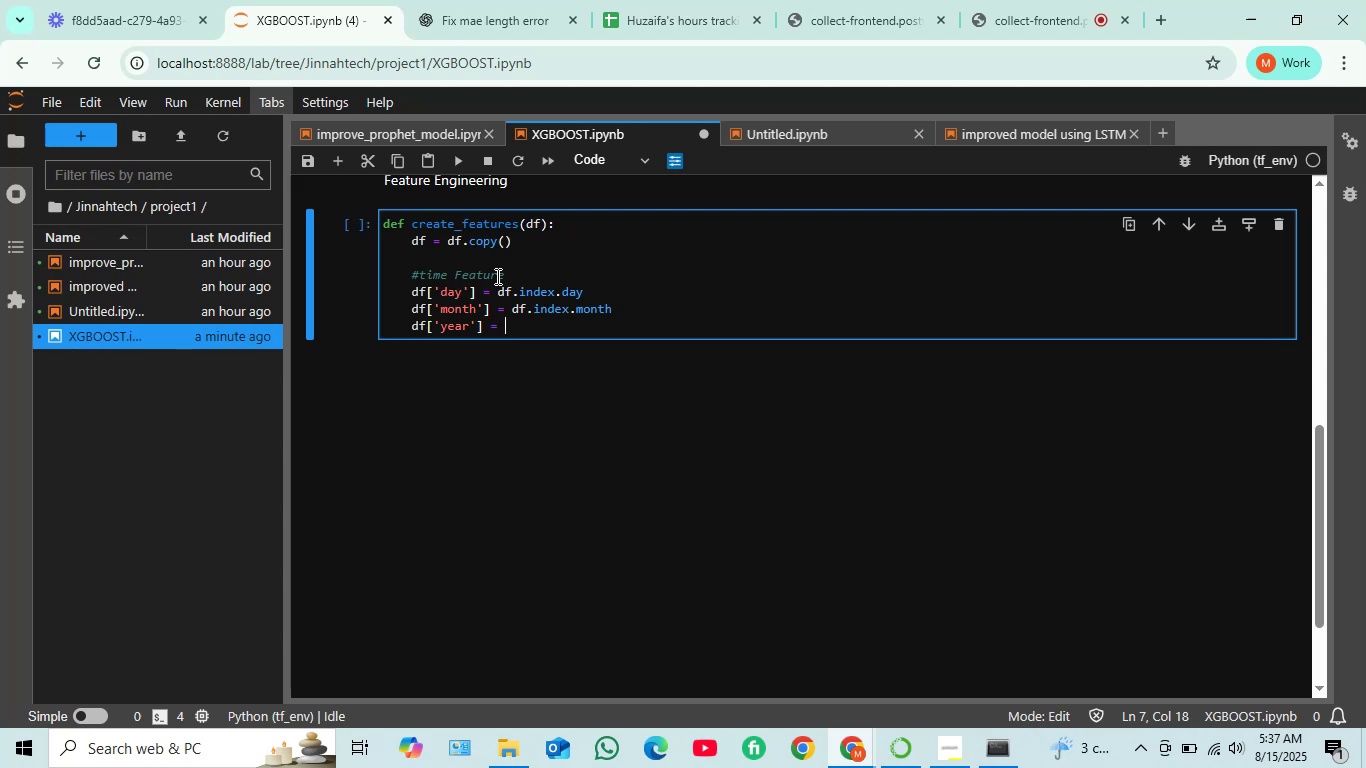 
type(df.index)
 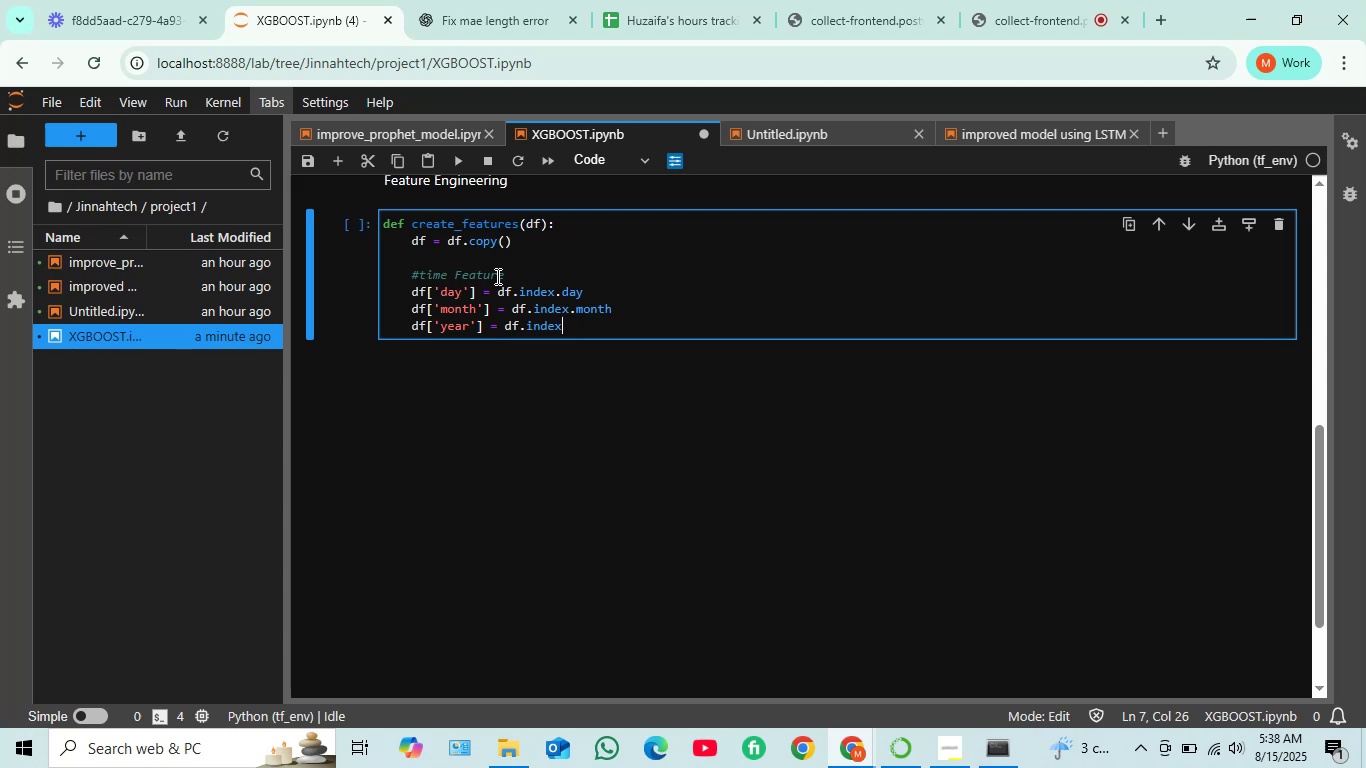 
type(.year)
 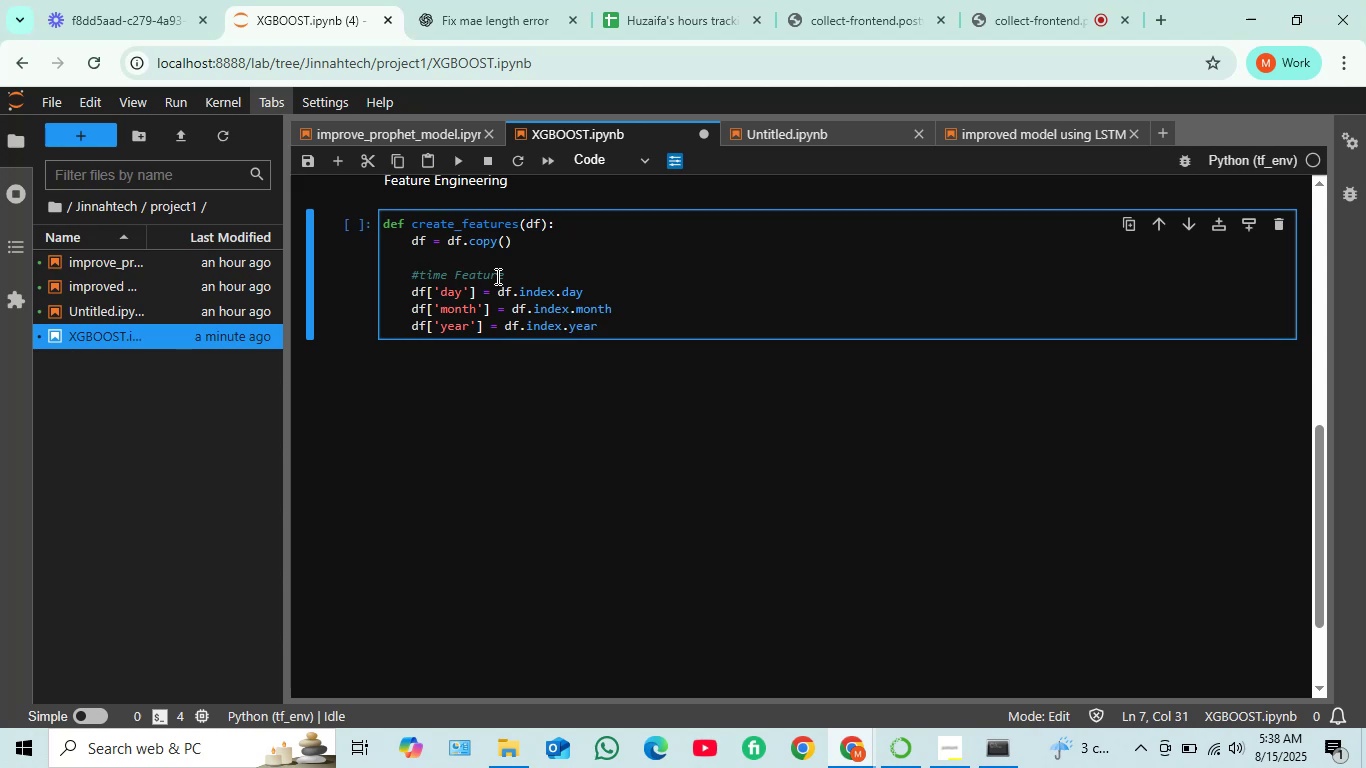 
key(Enter)
 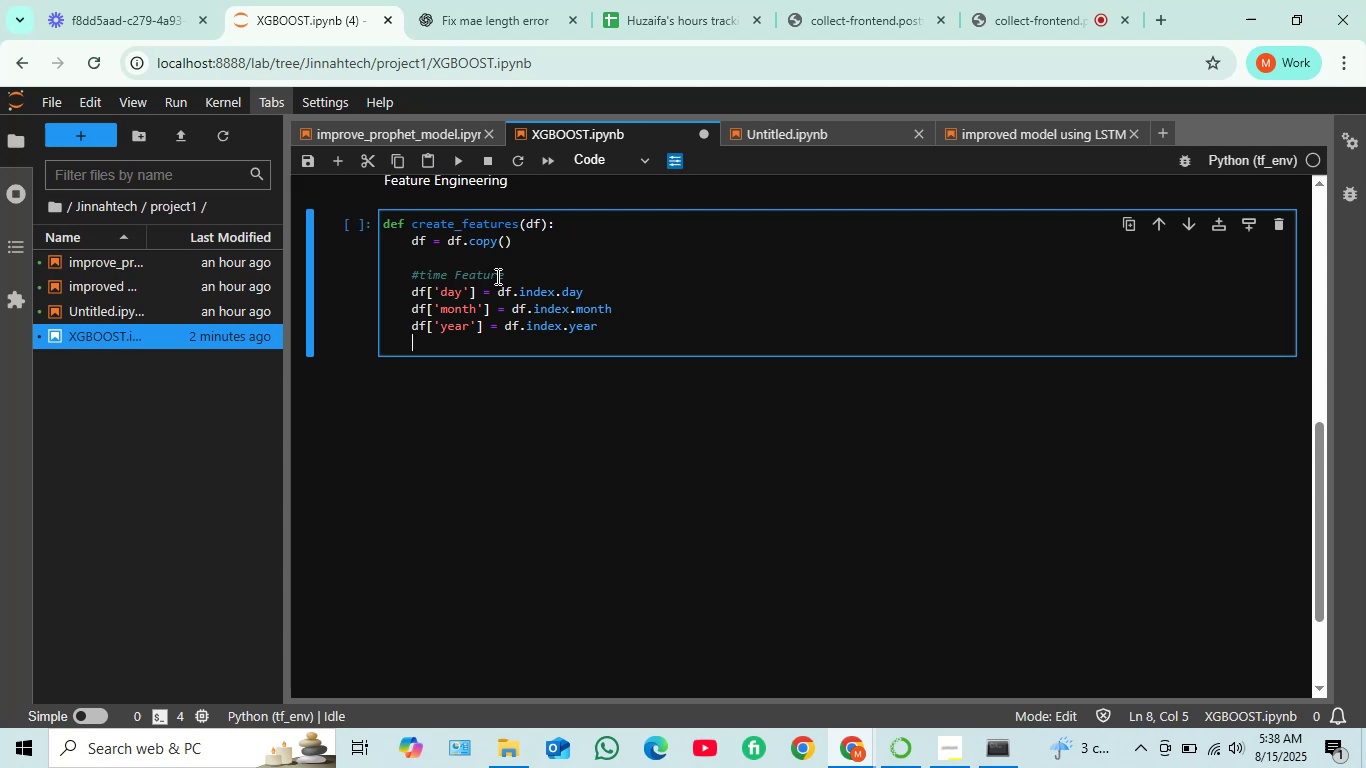 
wait(7.89)
 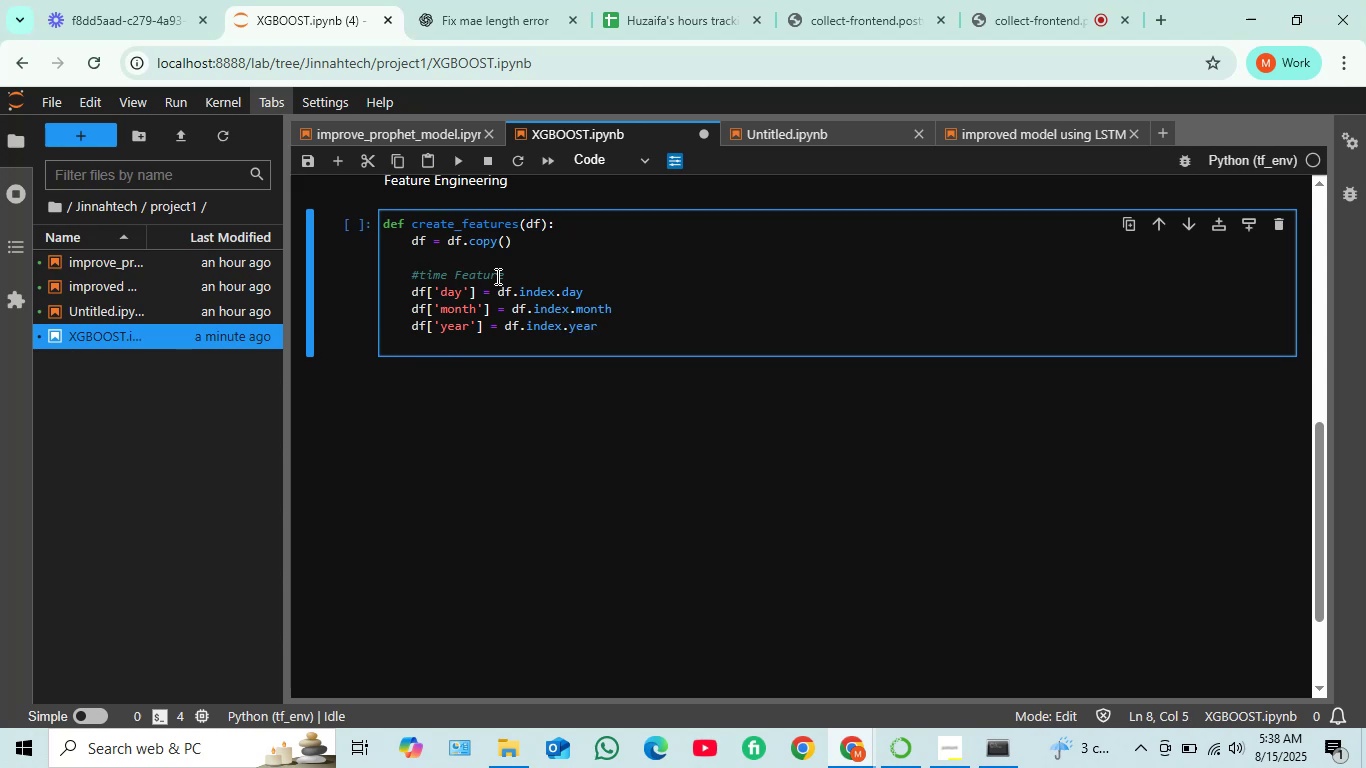 
type(df)
 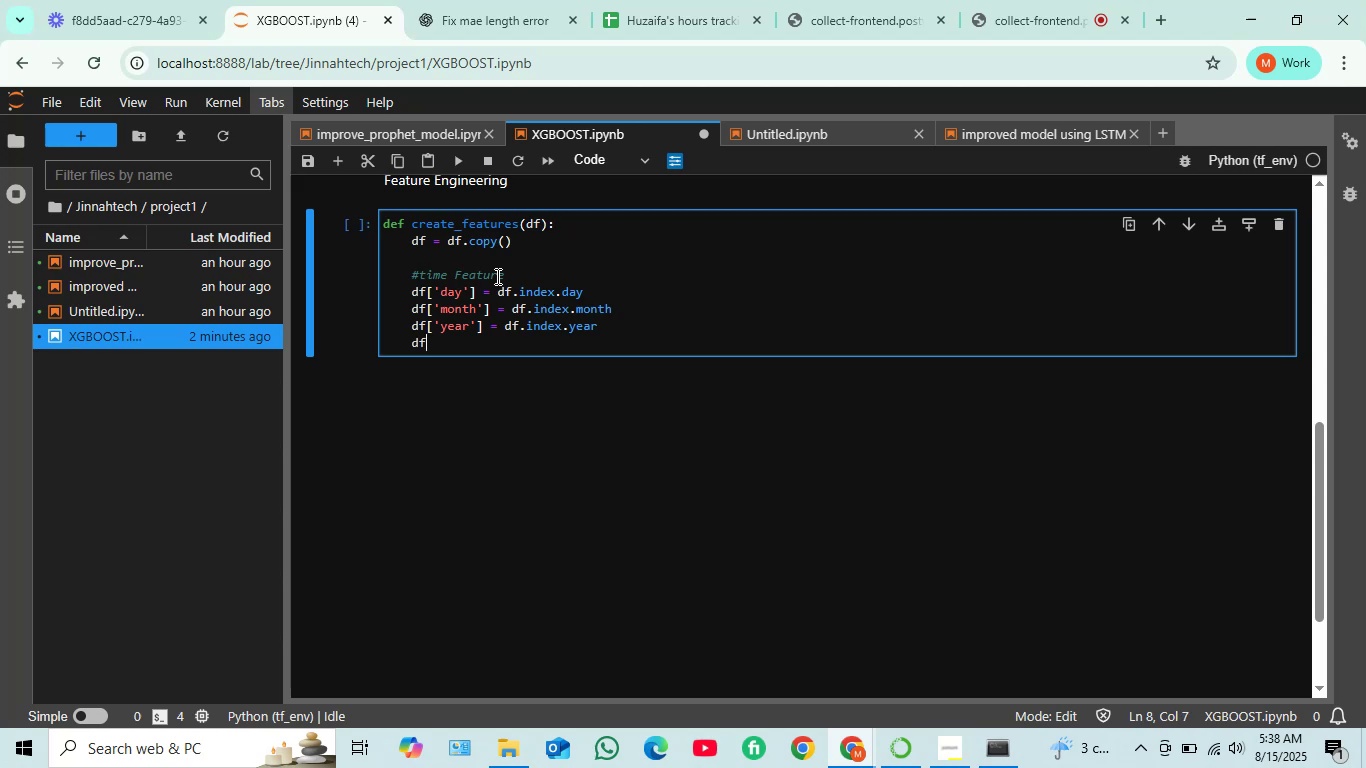 
type(['days)
 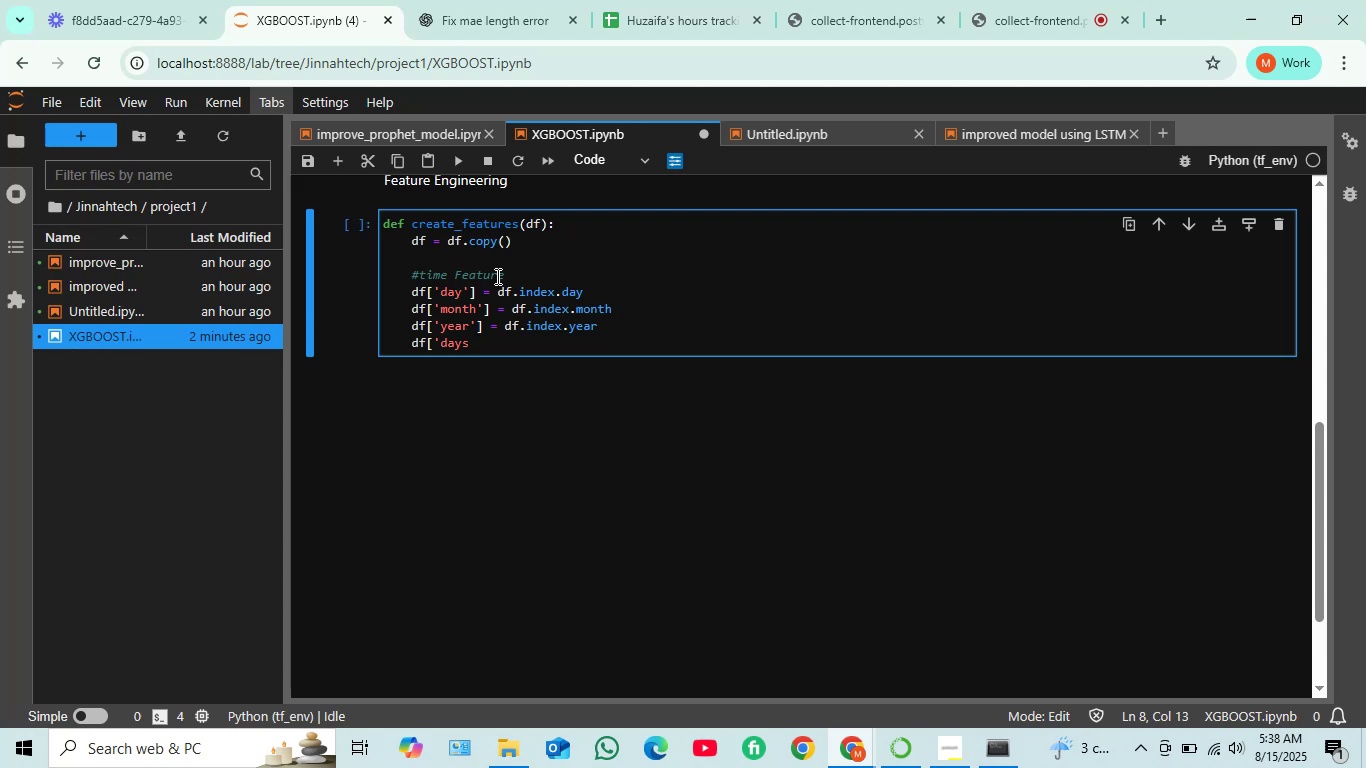 
type(_of_week'] = )
 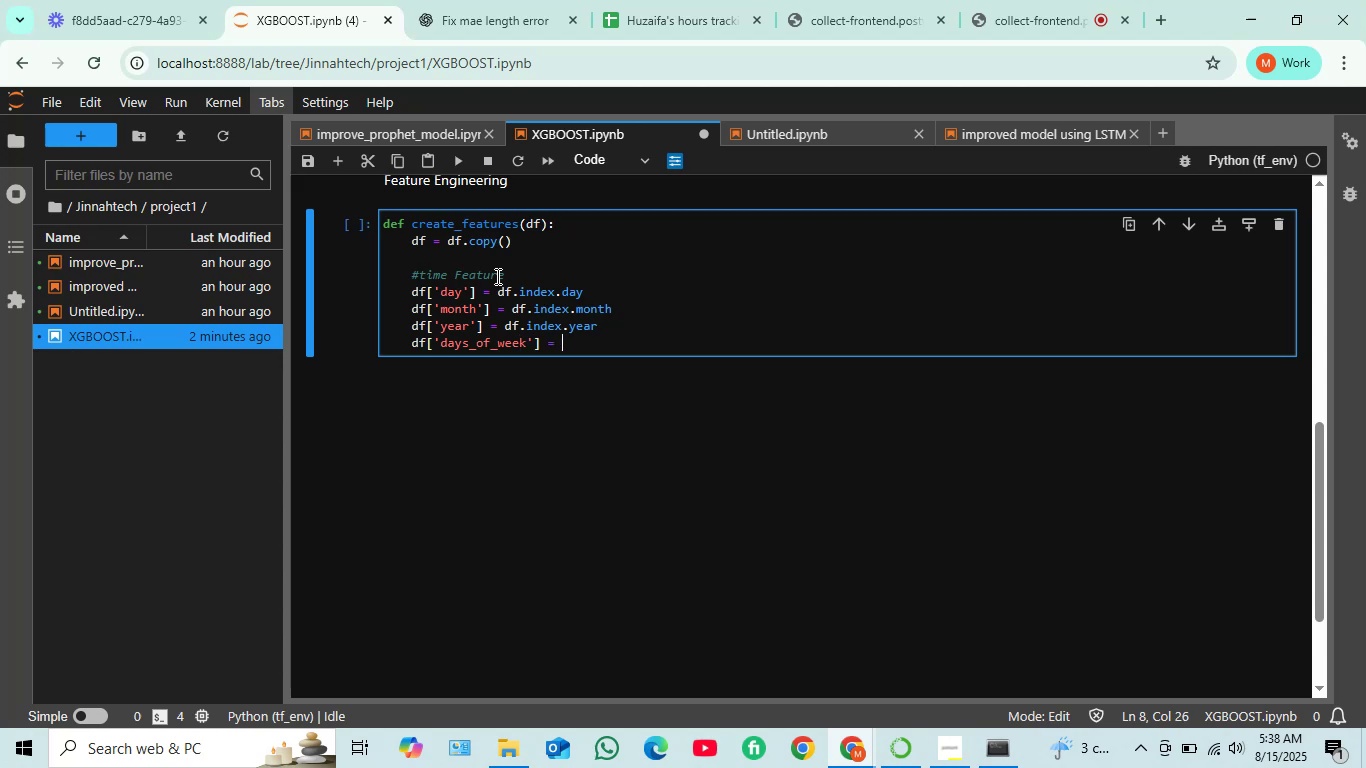 
wait(7.89)
 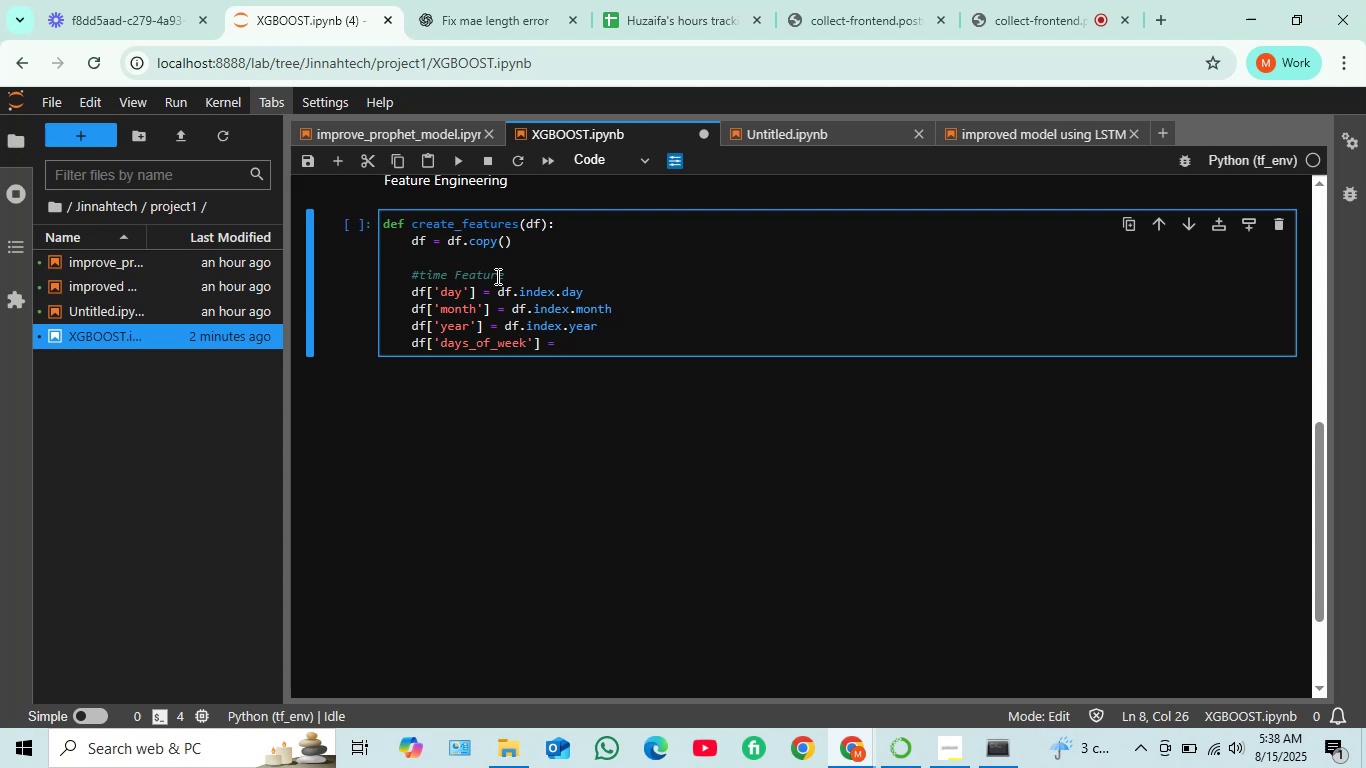 
type(df.index)
 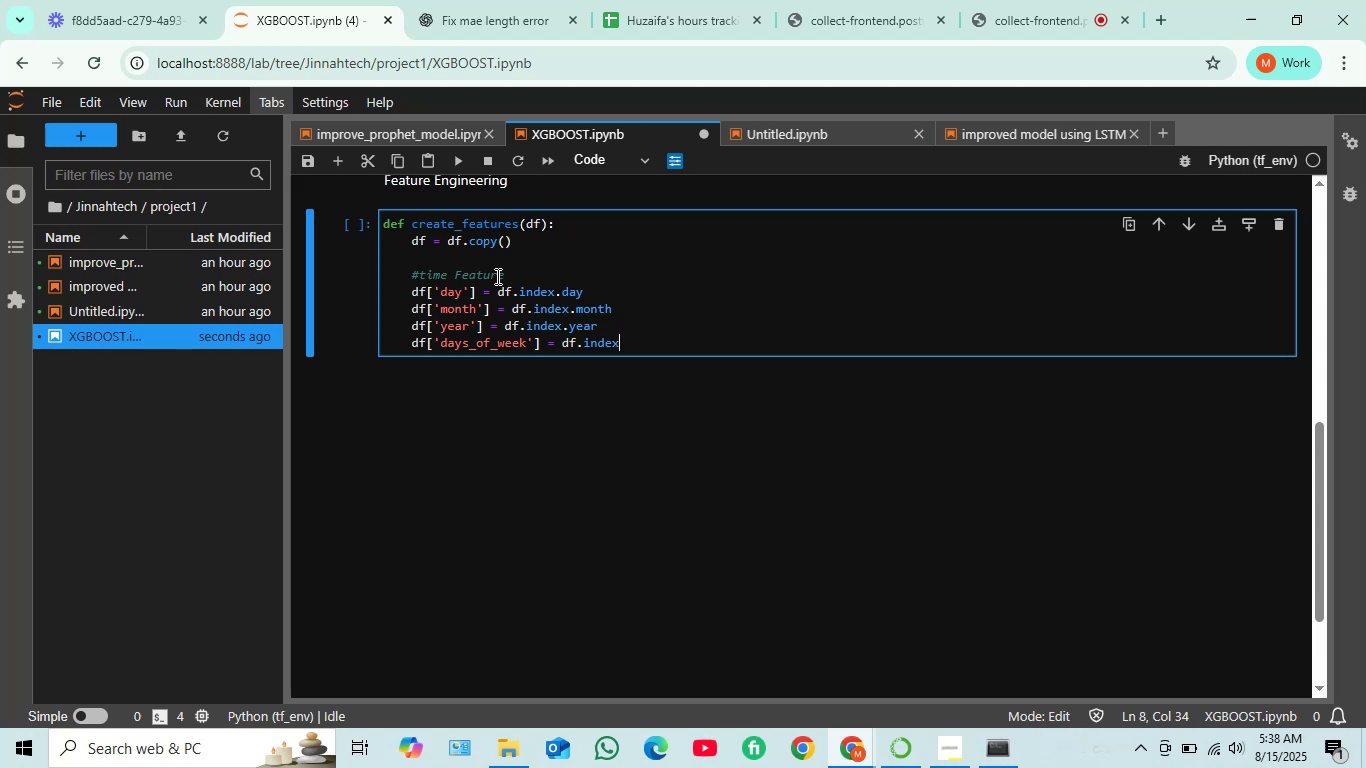 
type(.dayofweek)
 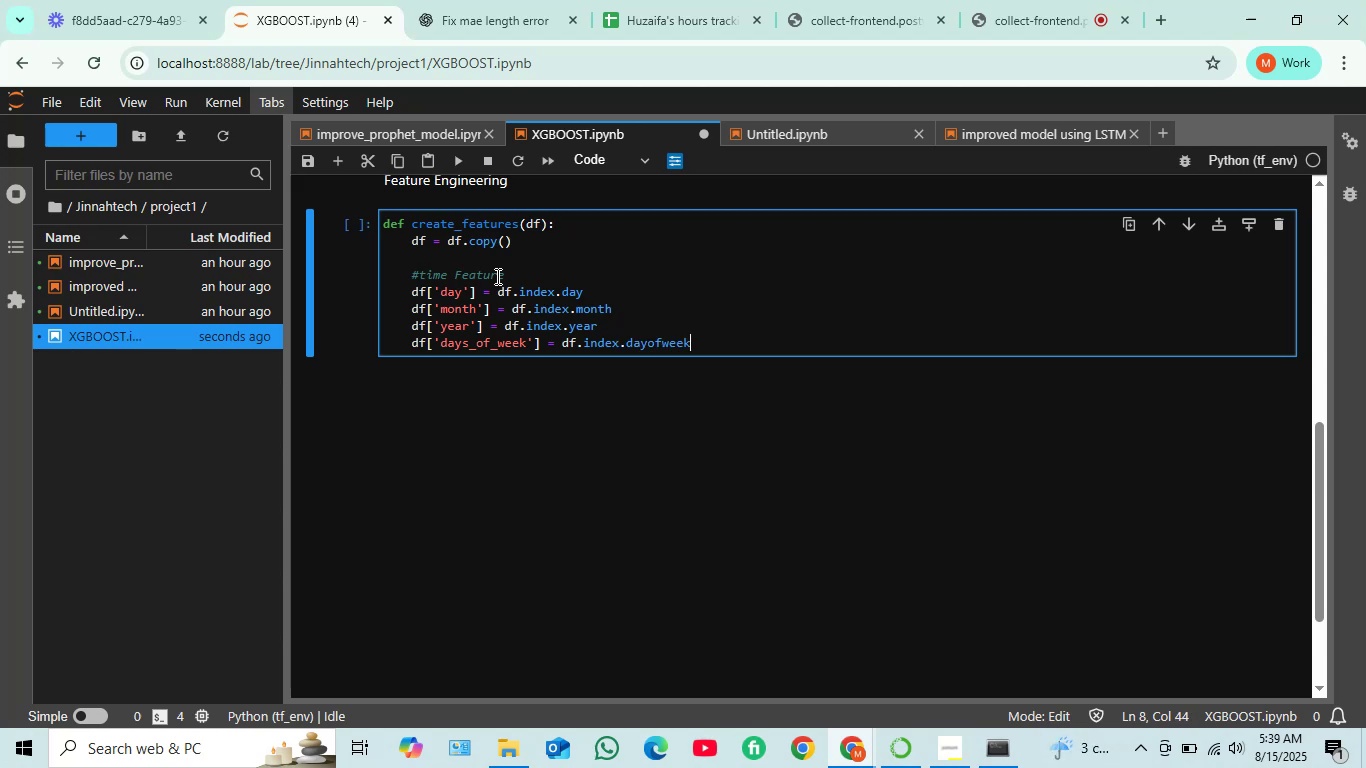 
key(Enter)
 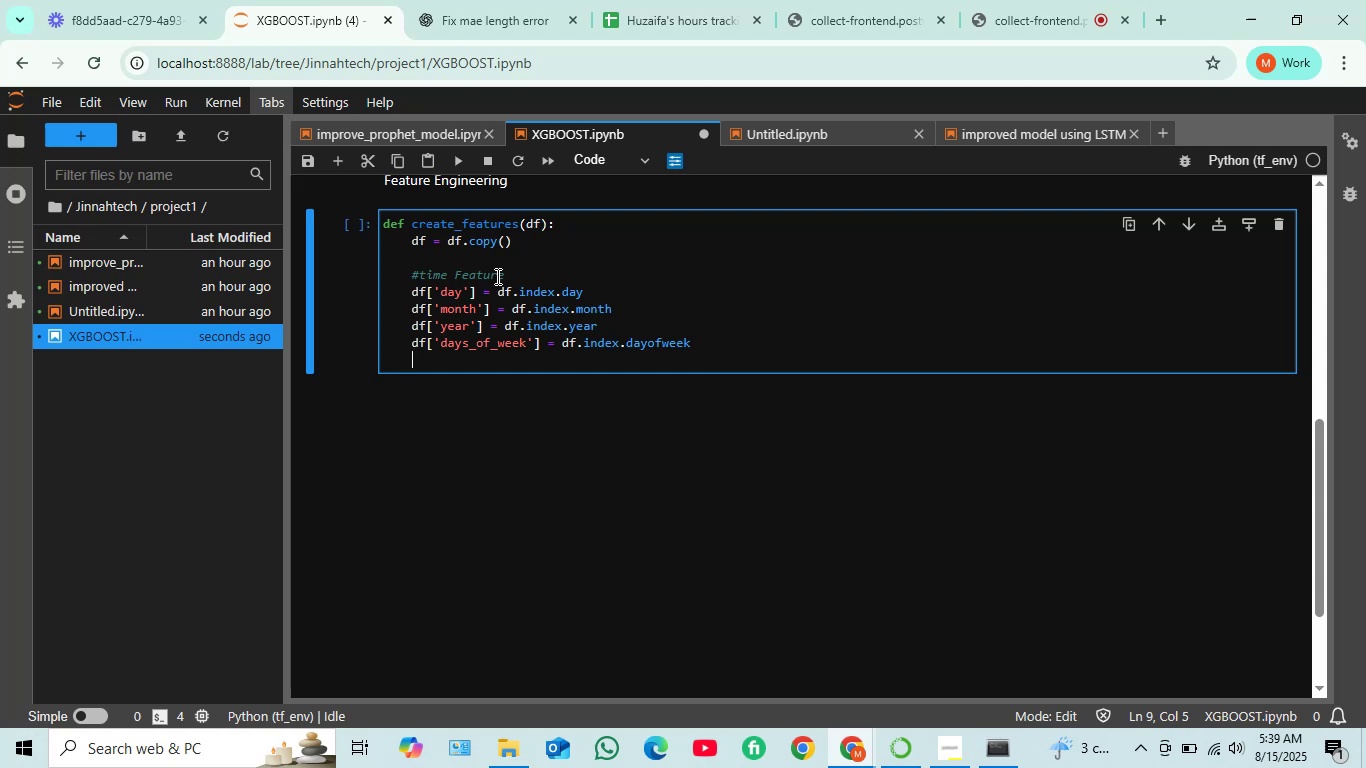 
type(df)
 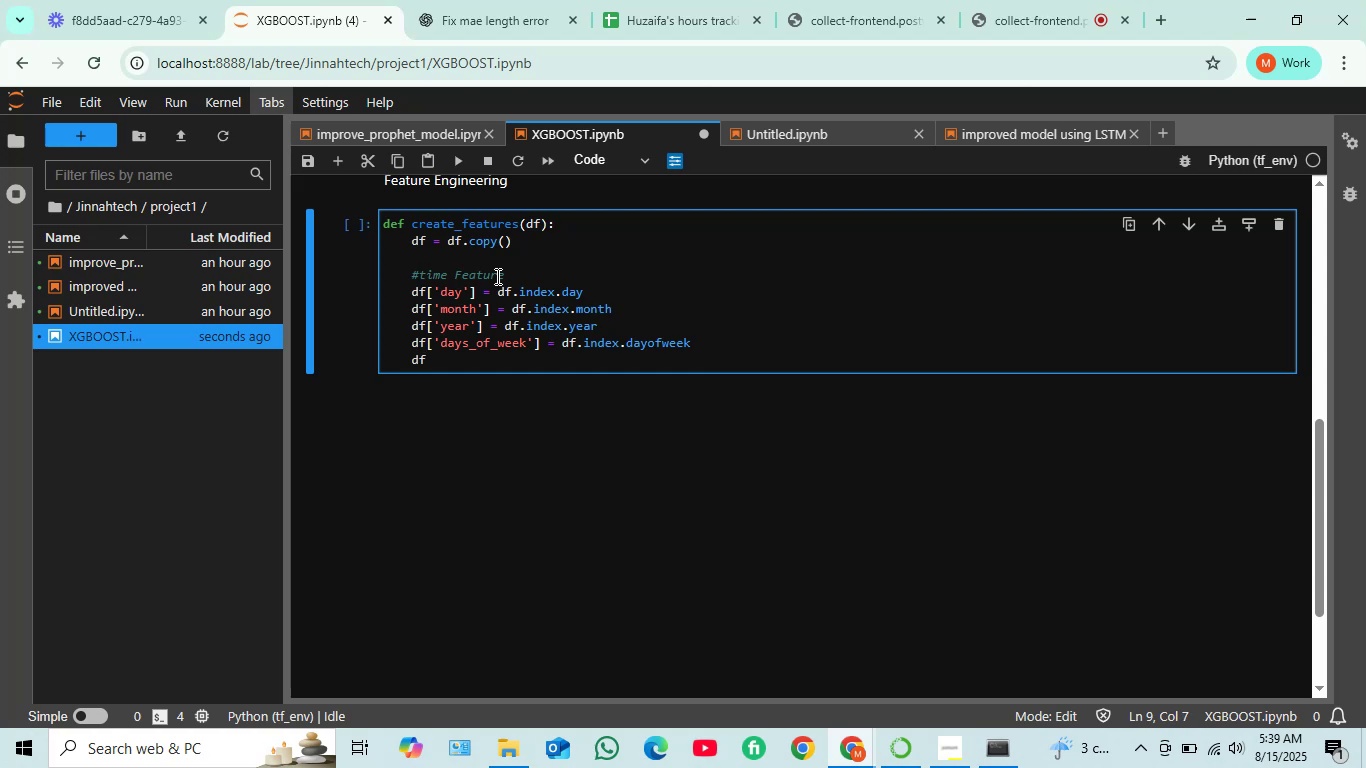 
type(['day_of_year')
key(Backspace)
type('] = )
 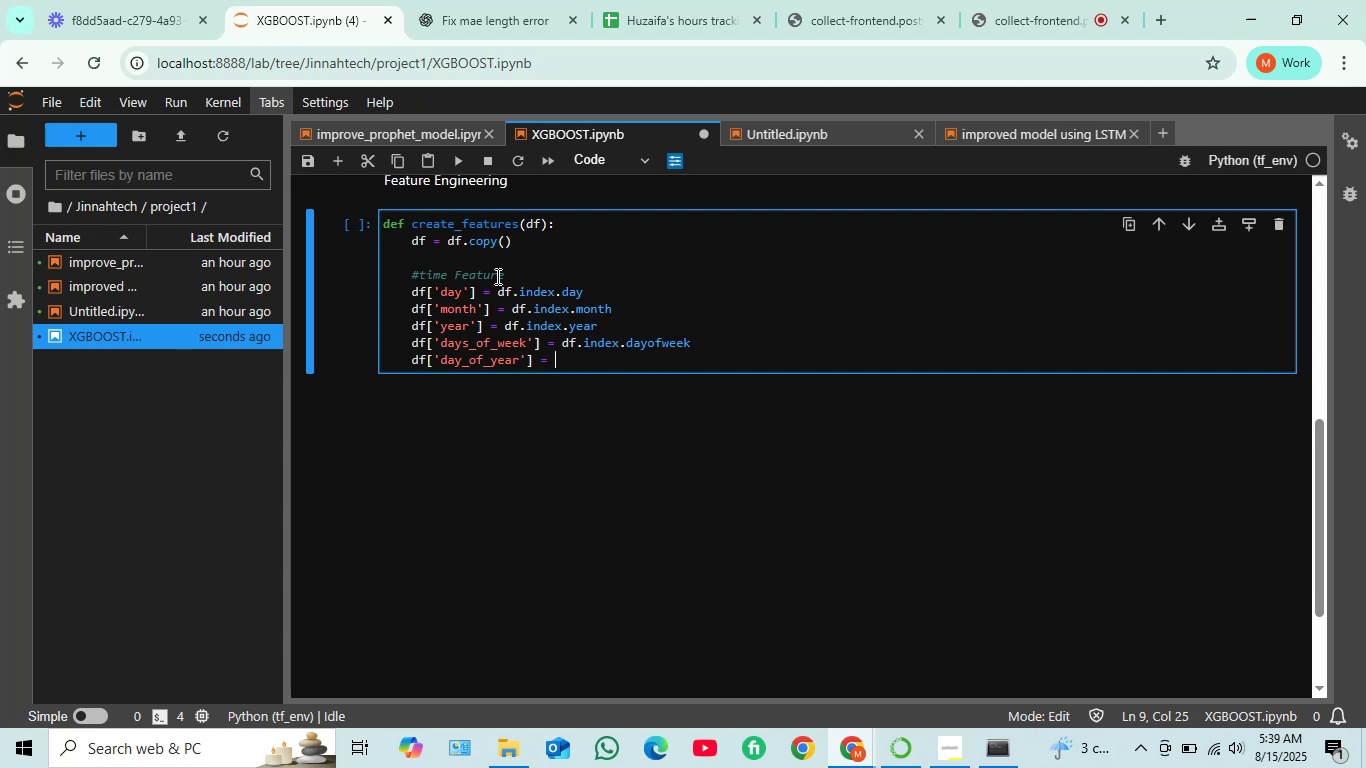 
wait(14.43)
 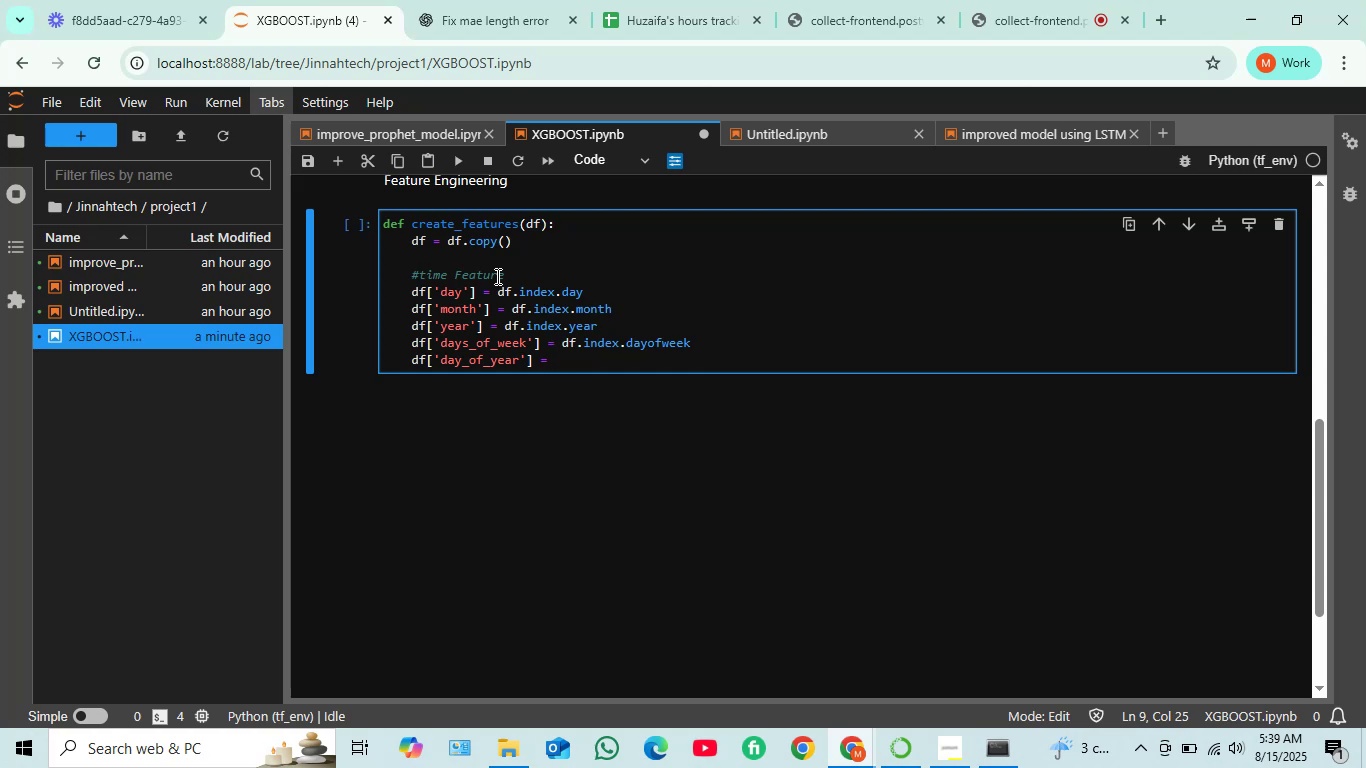 
type(df.index.dayofyear)
 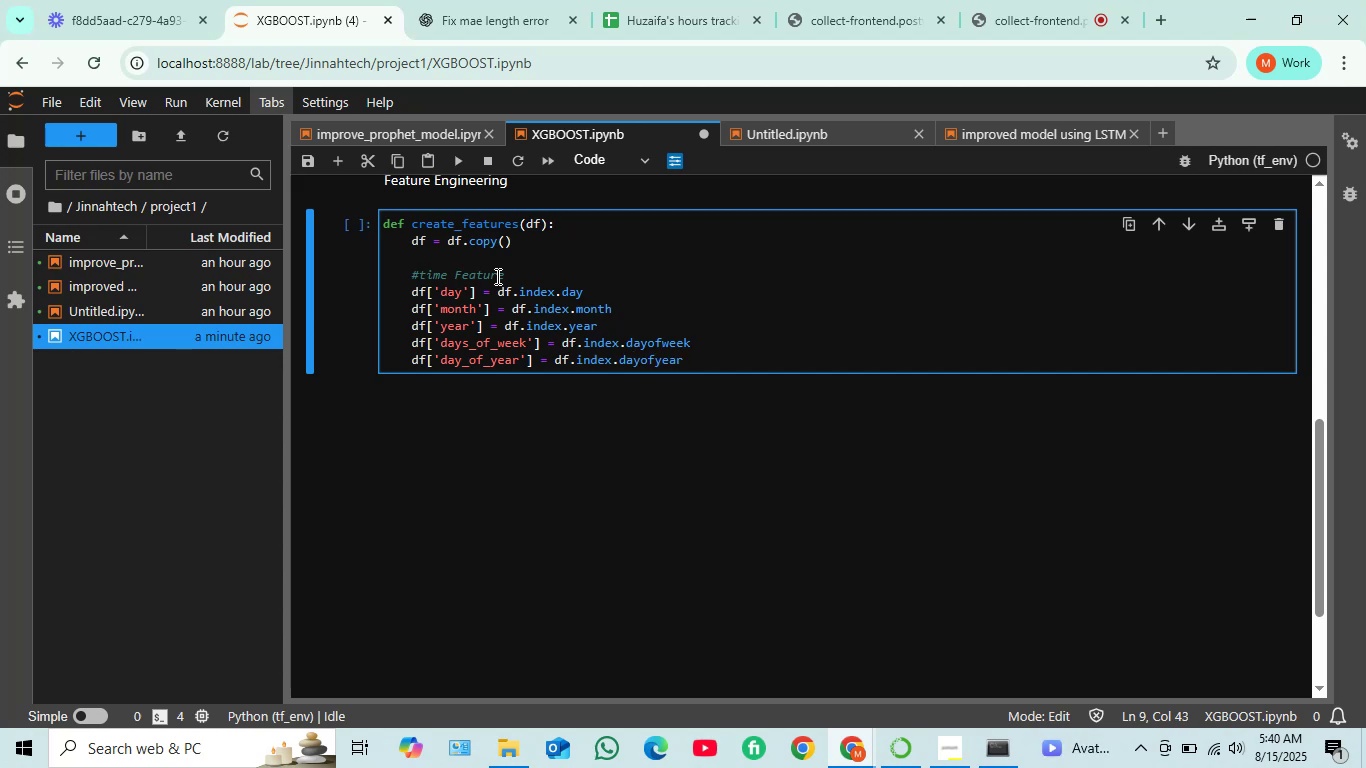 
key(Enter)
 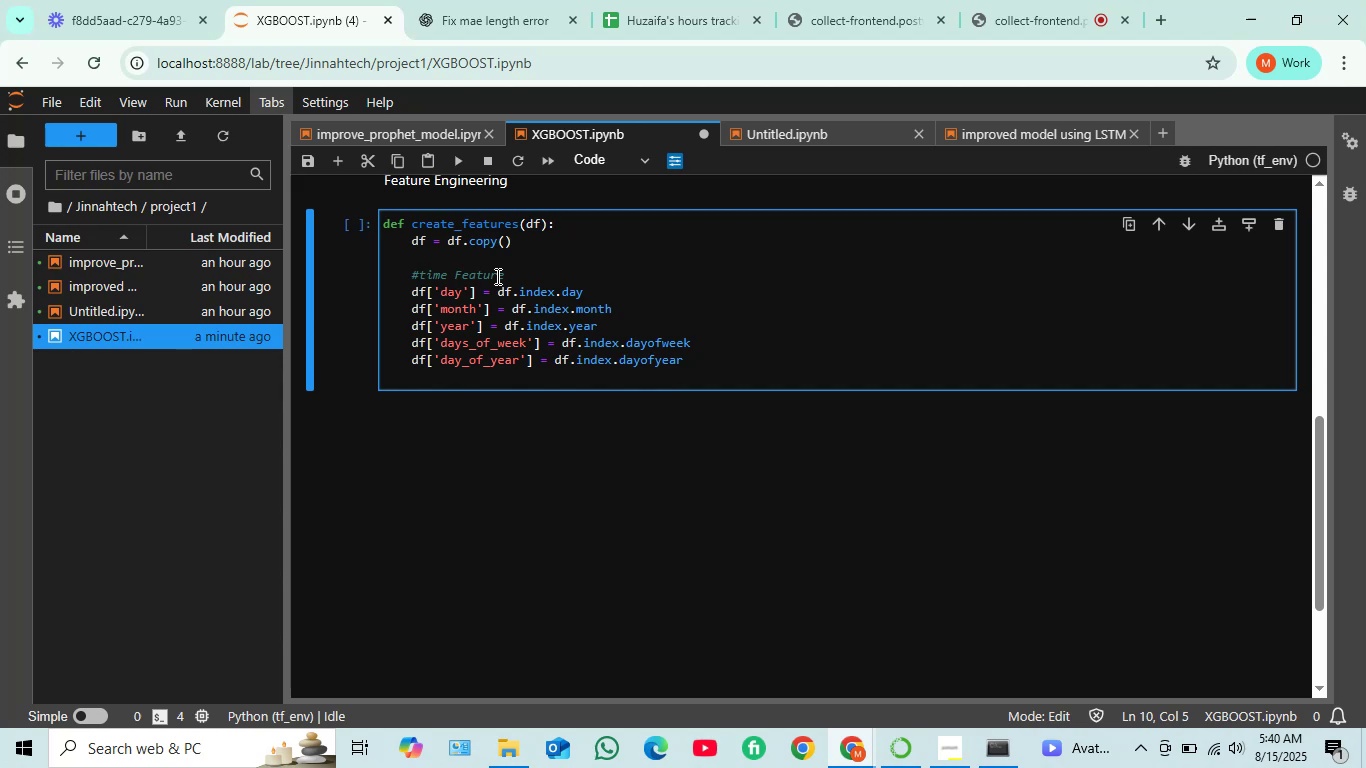 
wait(5.43)
 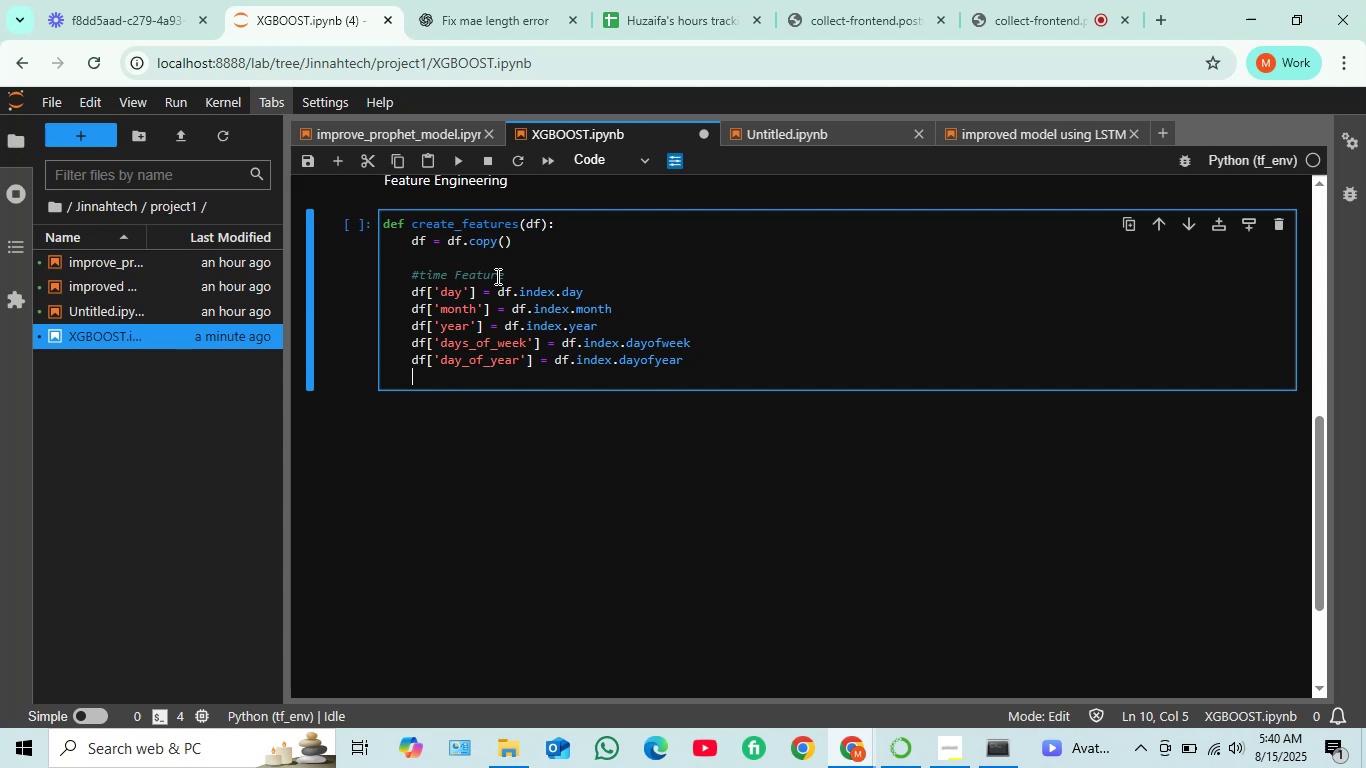 
type(for)
key(Backspace)
key(Backspace)
key(Backspace)
type(df['is_)
 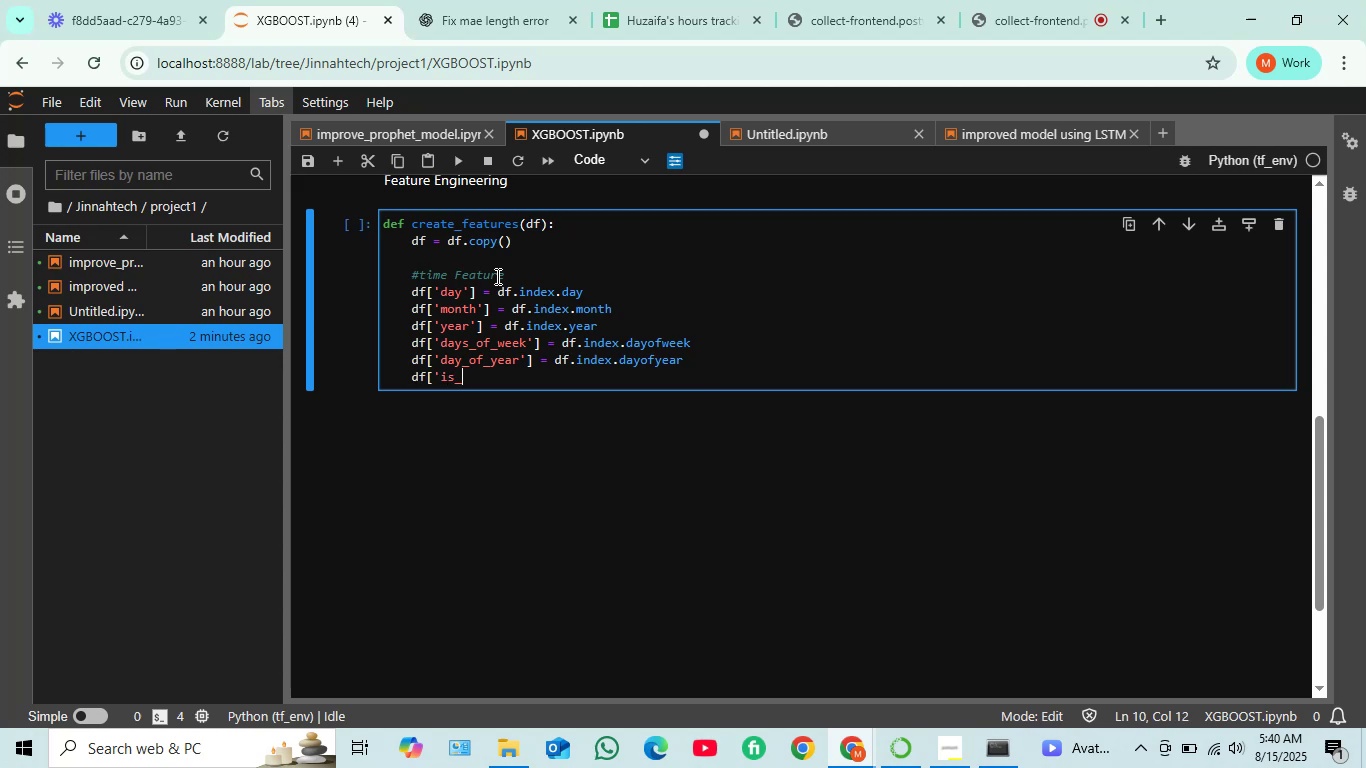 
type(month_start'] = df)
 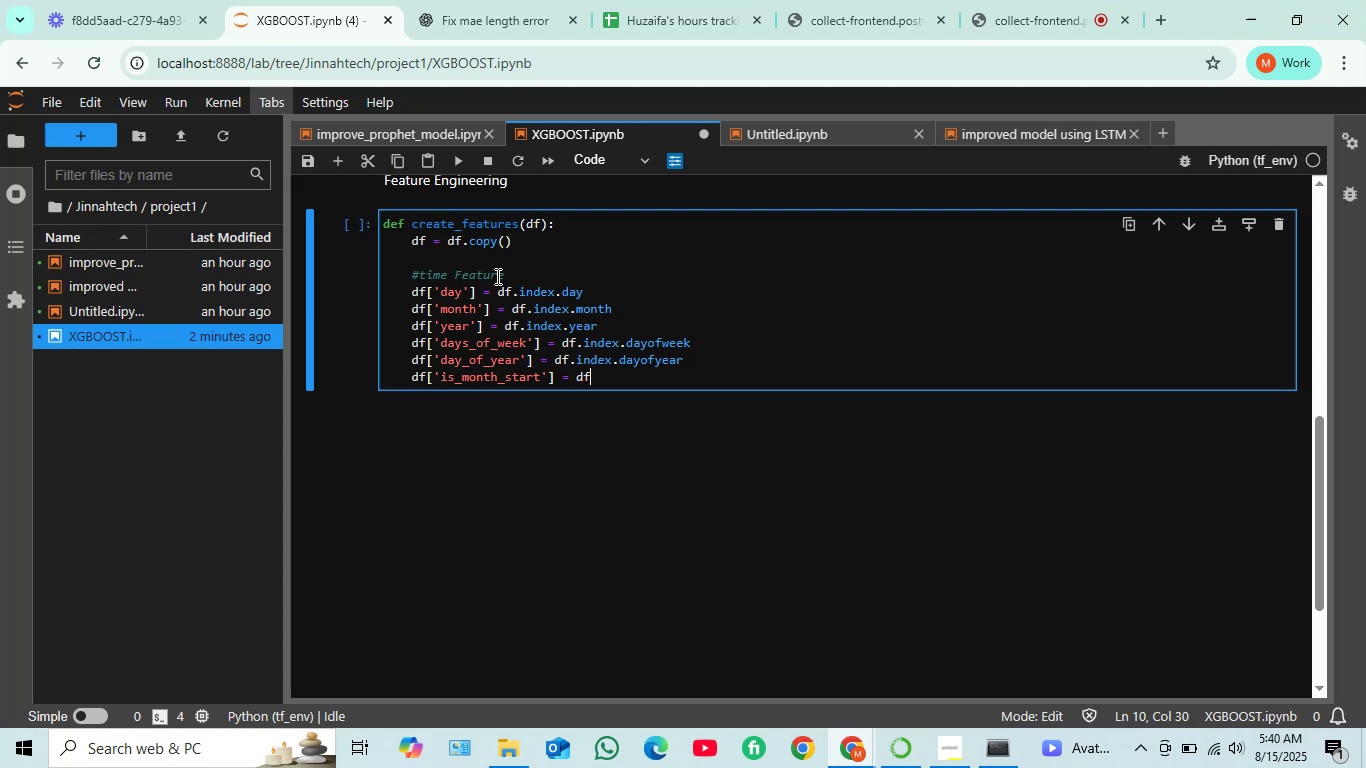 
wait(6.0)
 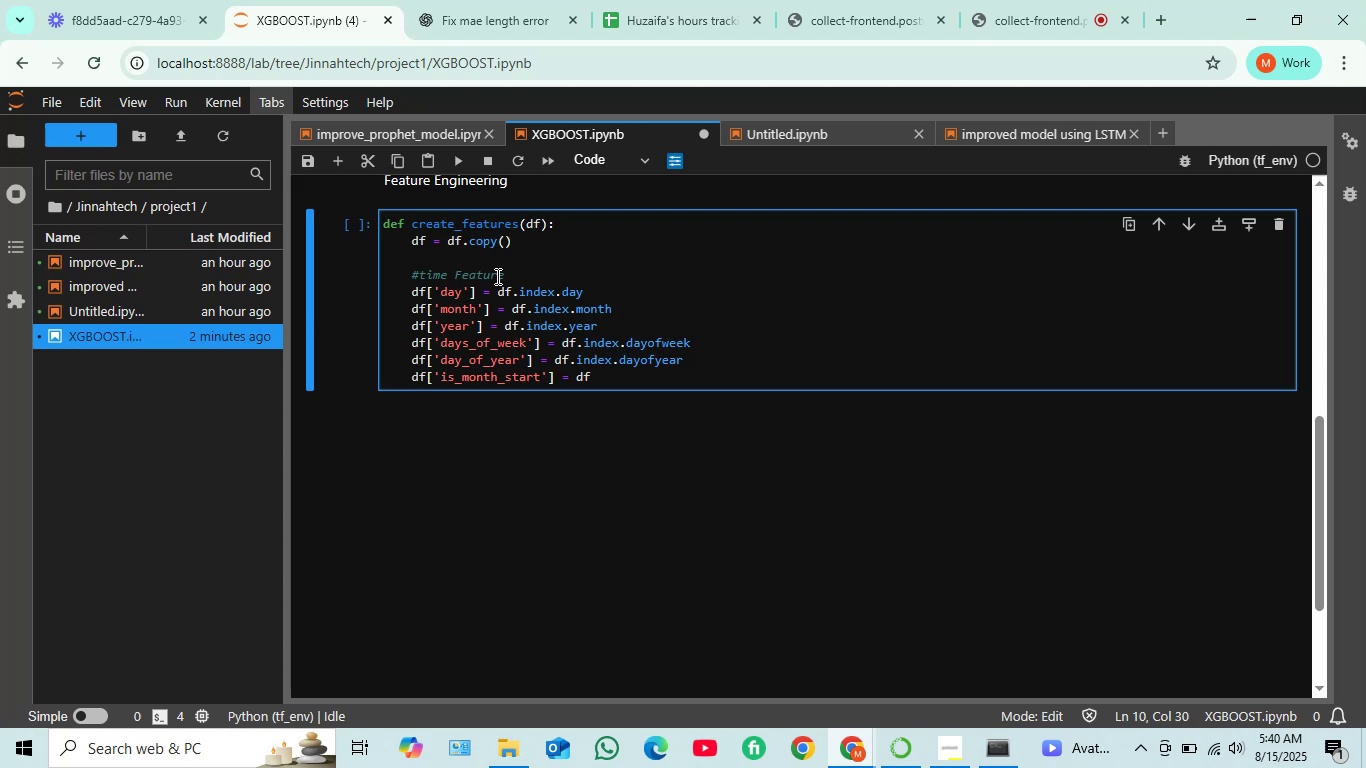 
type(.index.is)
 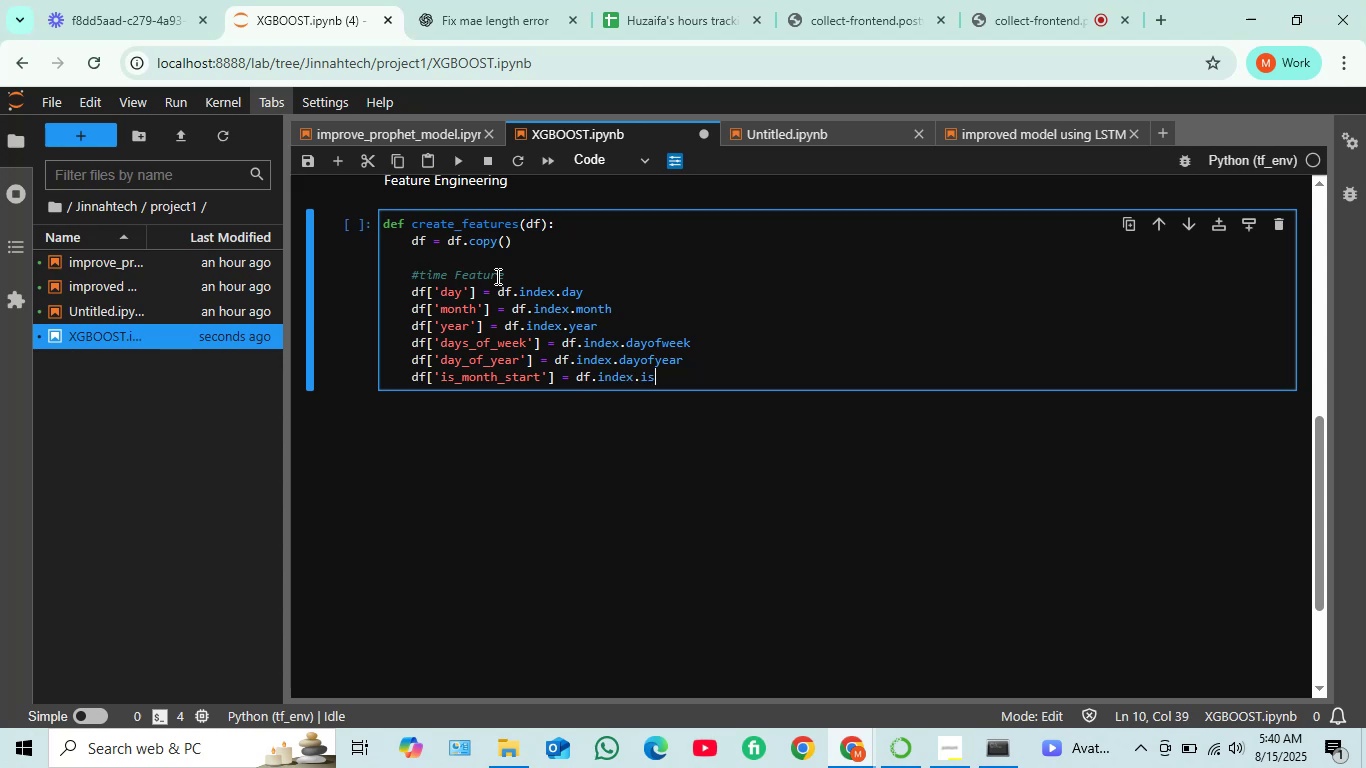 
type(monthstart)
 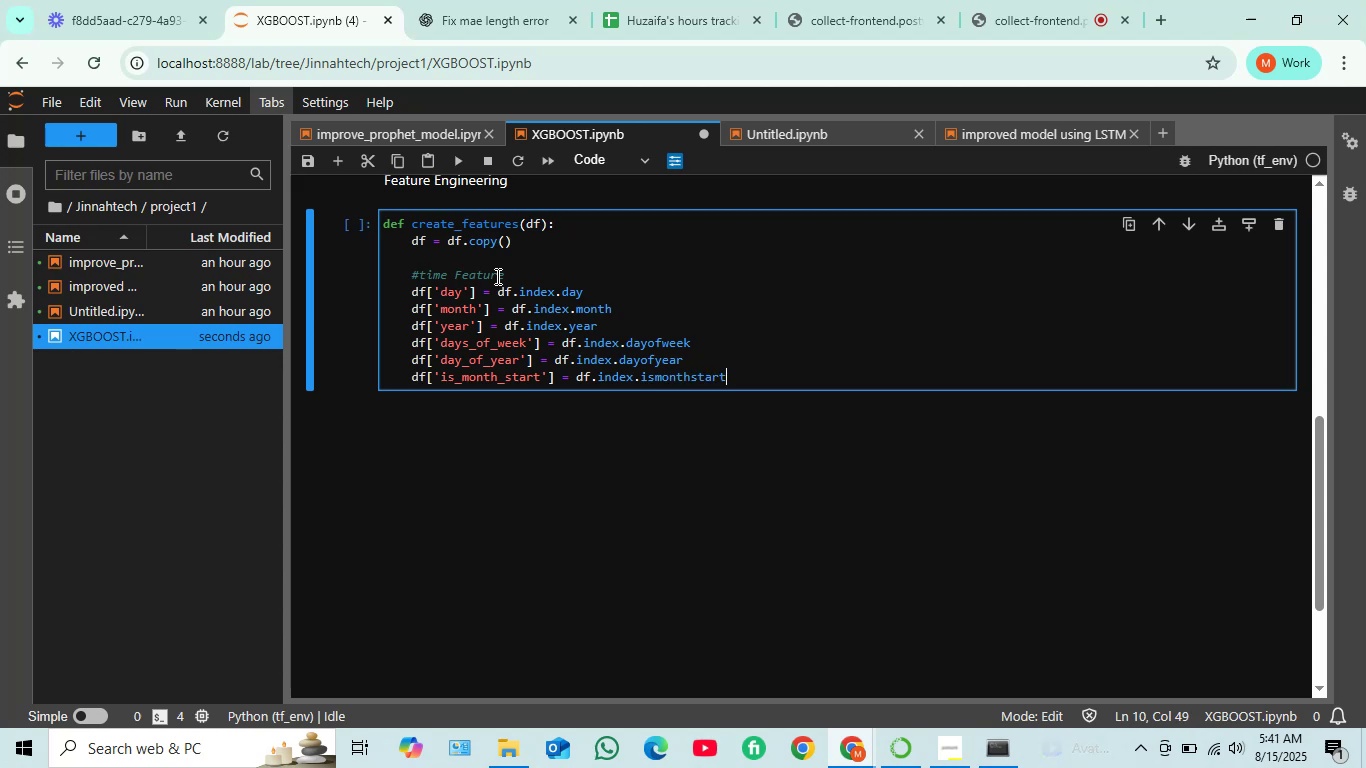 
key(ArrowLeft)
 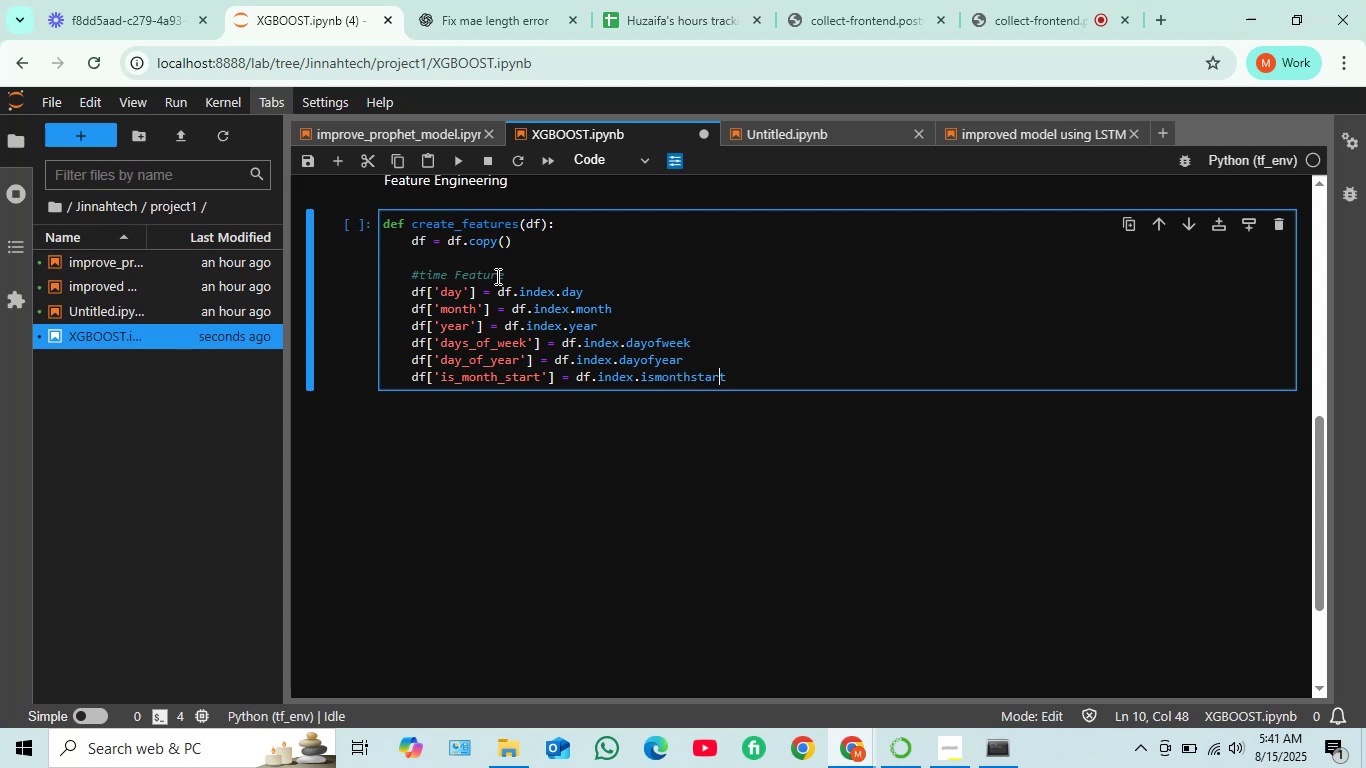 
key(ArrowLeft)
 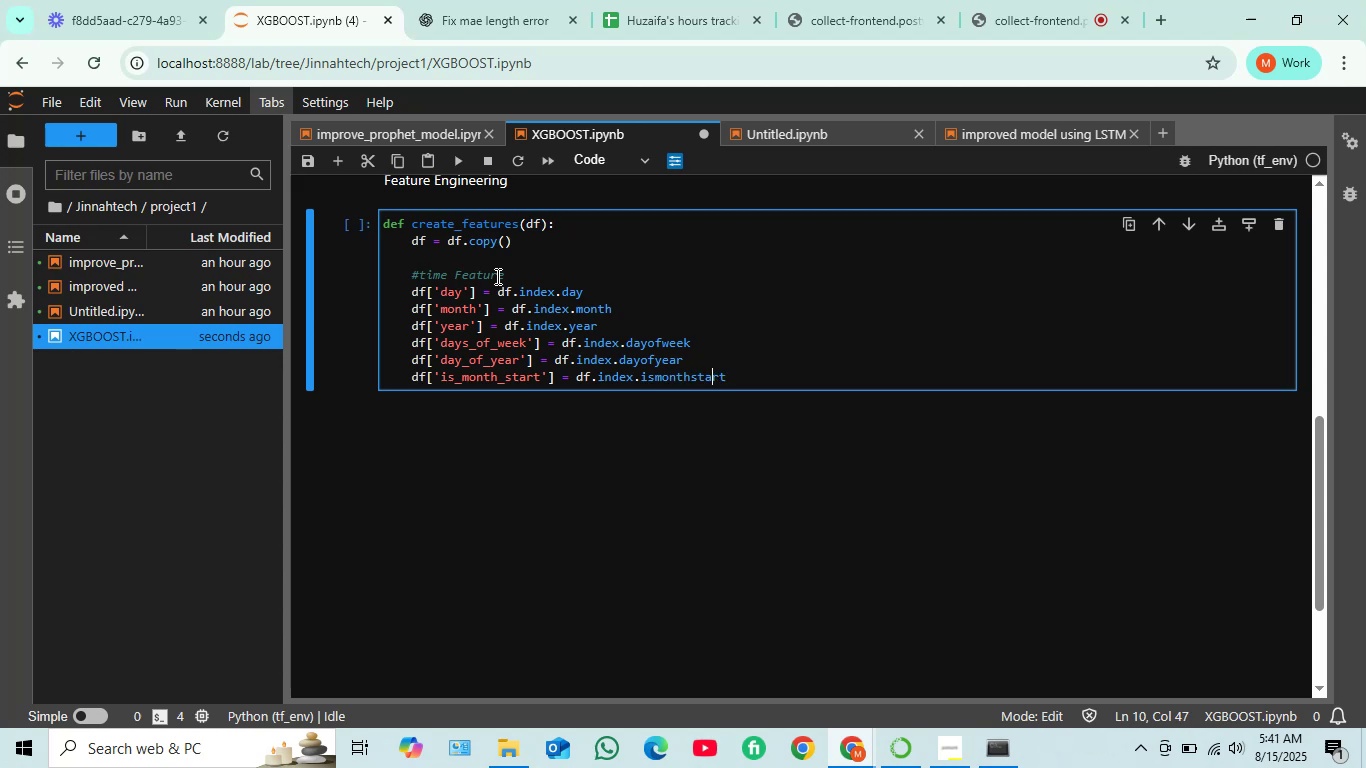 
key(ArrowLeft)
 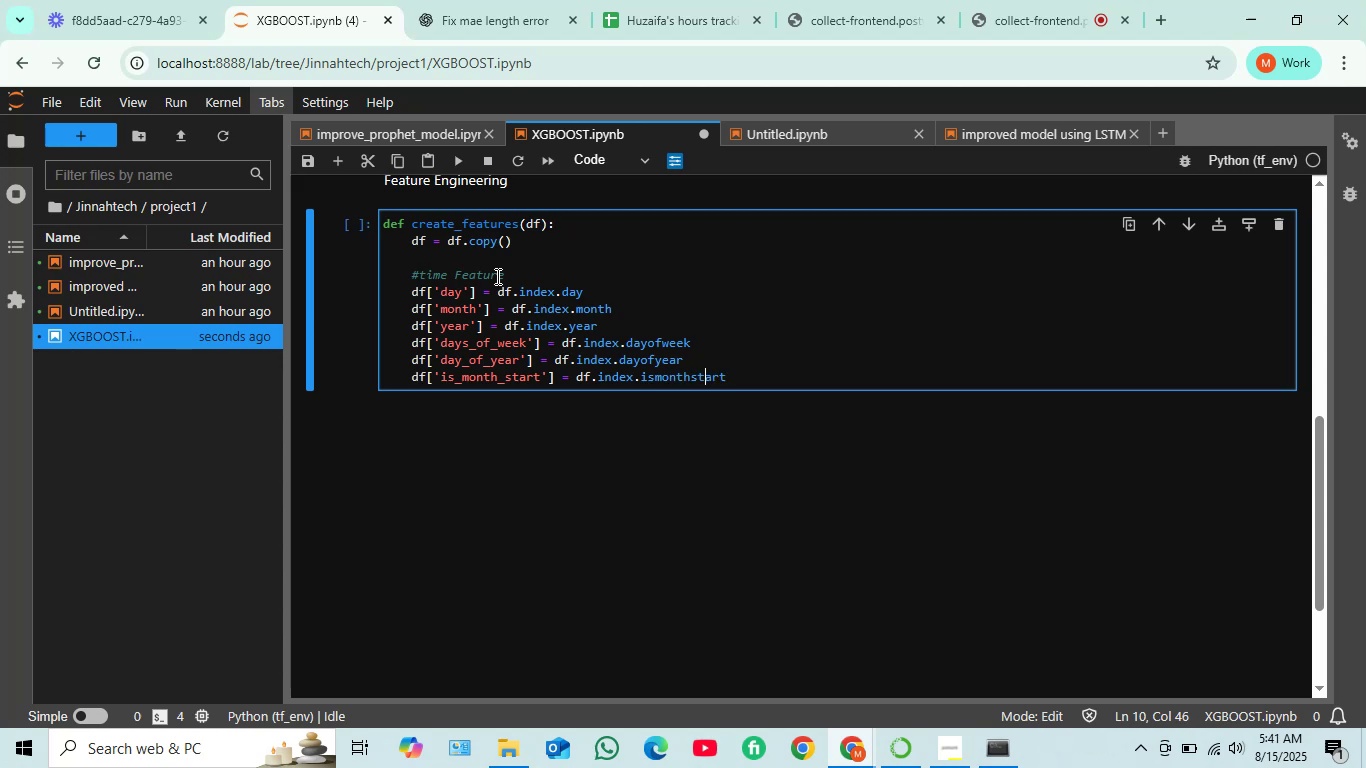 
key(ArrowLeft)
 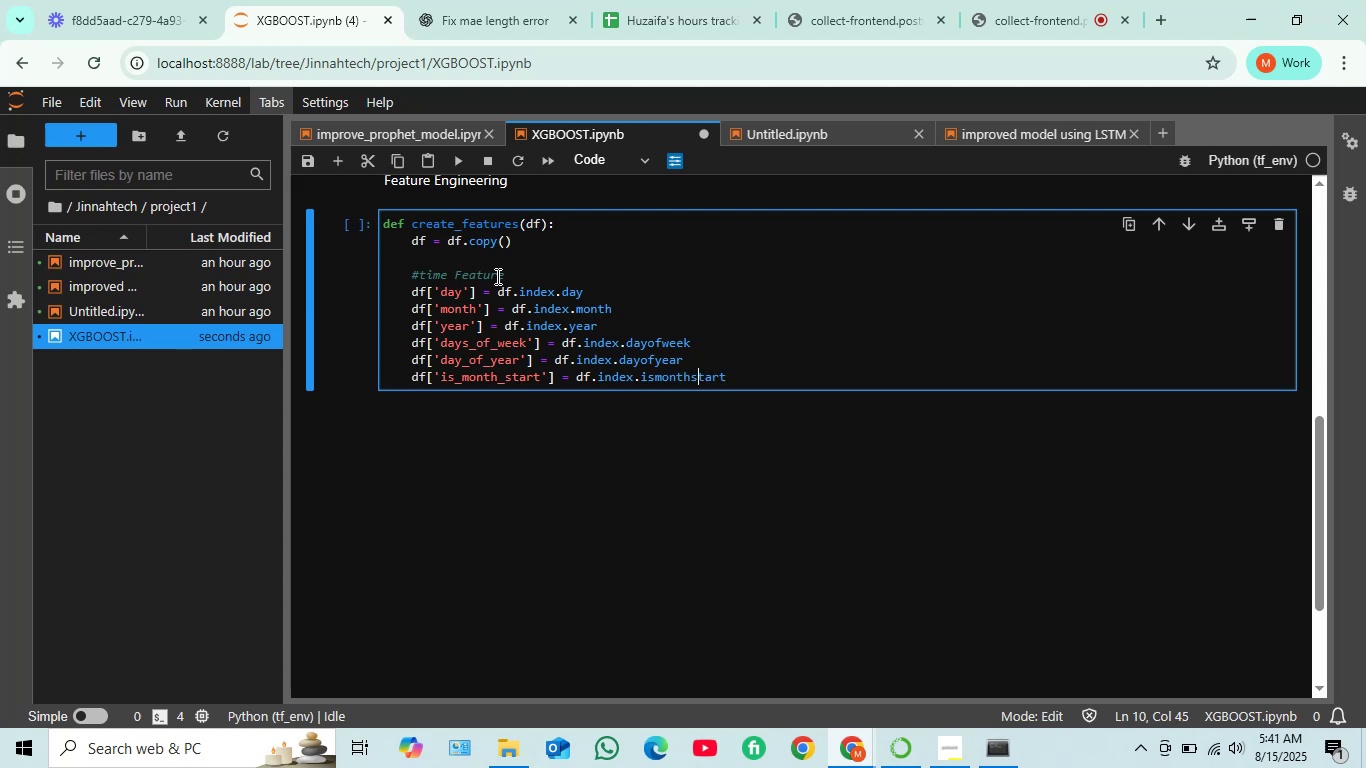 
key(ArrowLeft)
 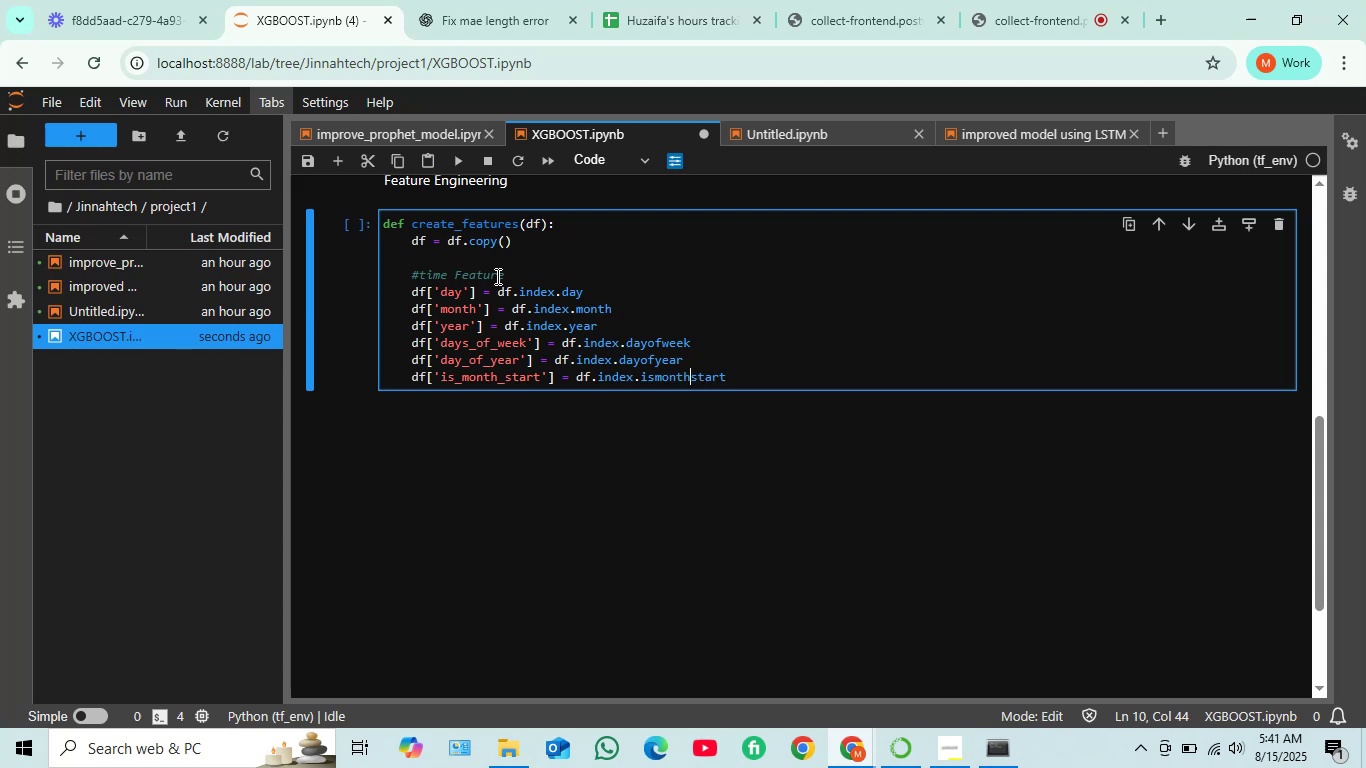 
key(ArrowLeft)
 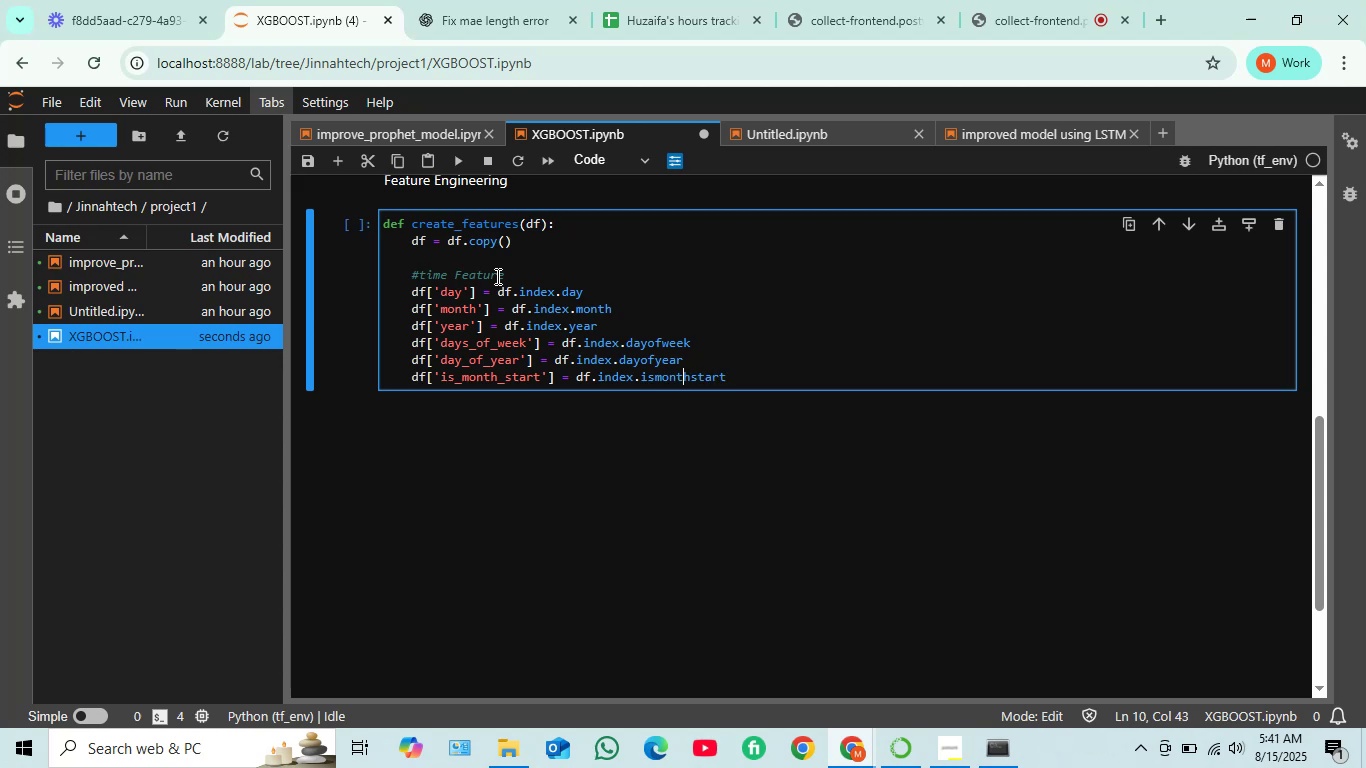 
key(ArrowLeft)
 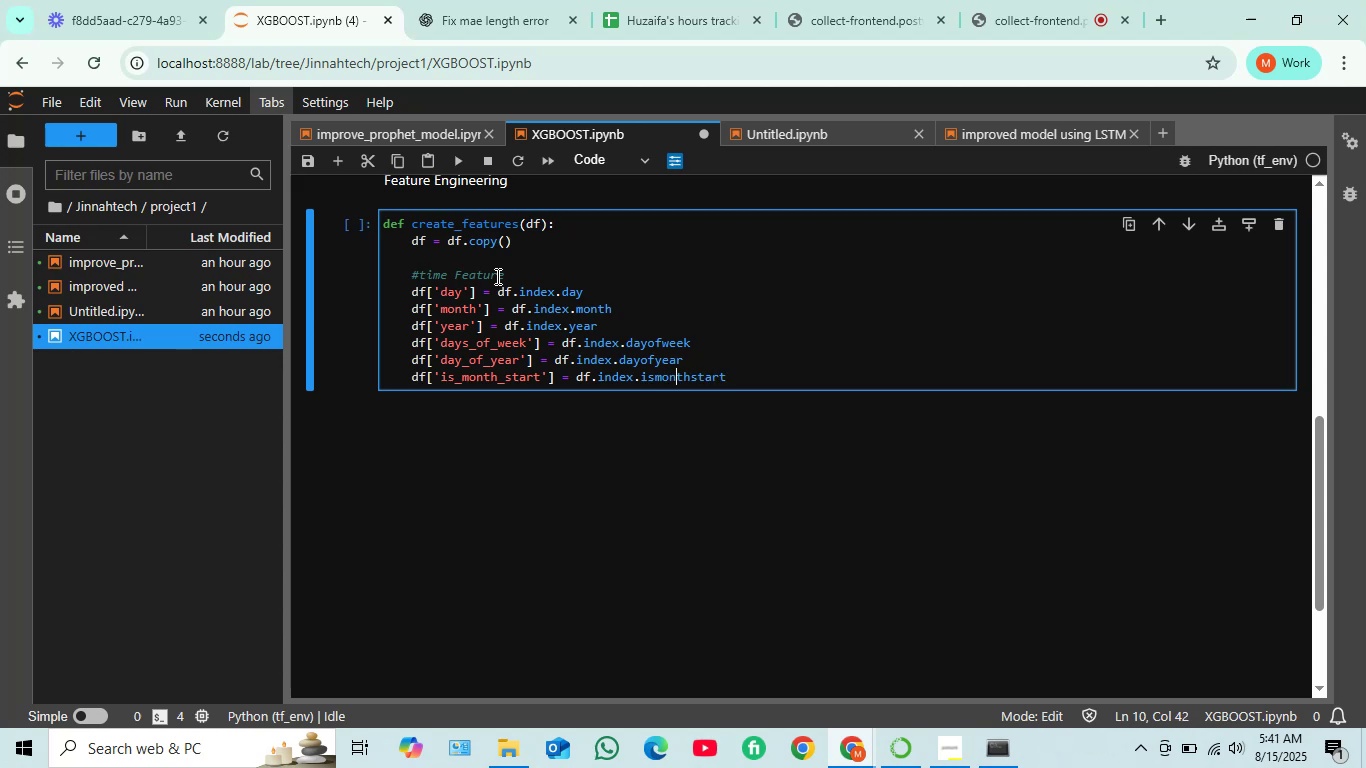 
key(ArrowLeft)
 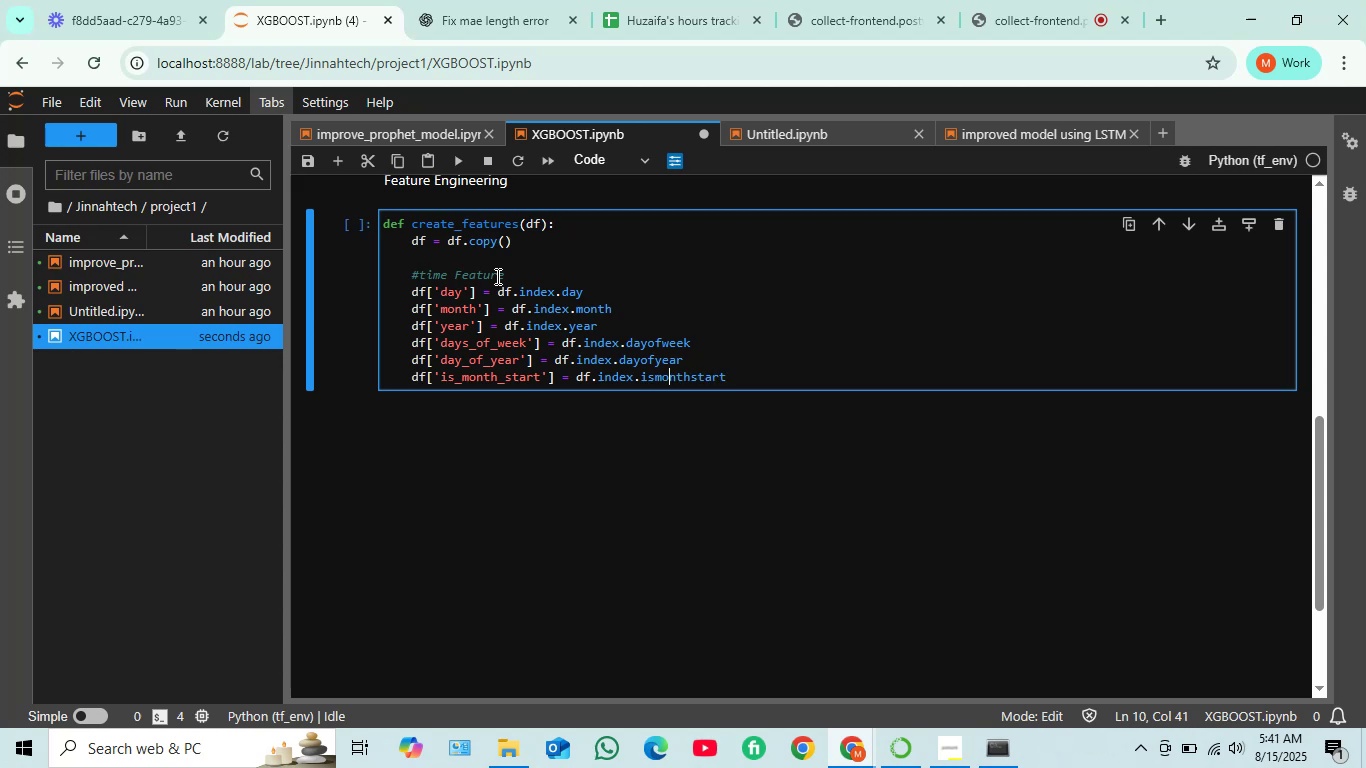 
key(ArrowLeft)
 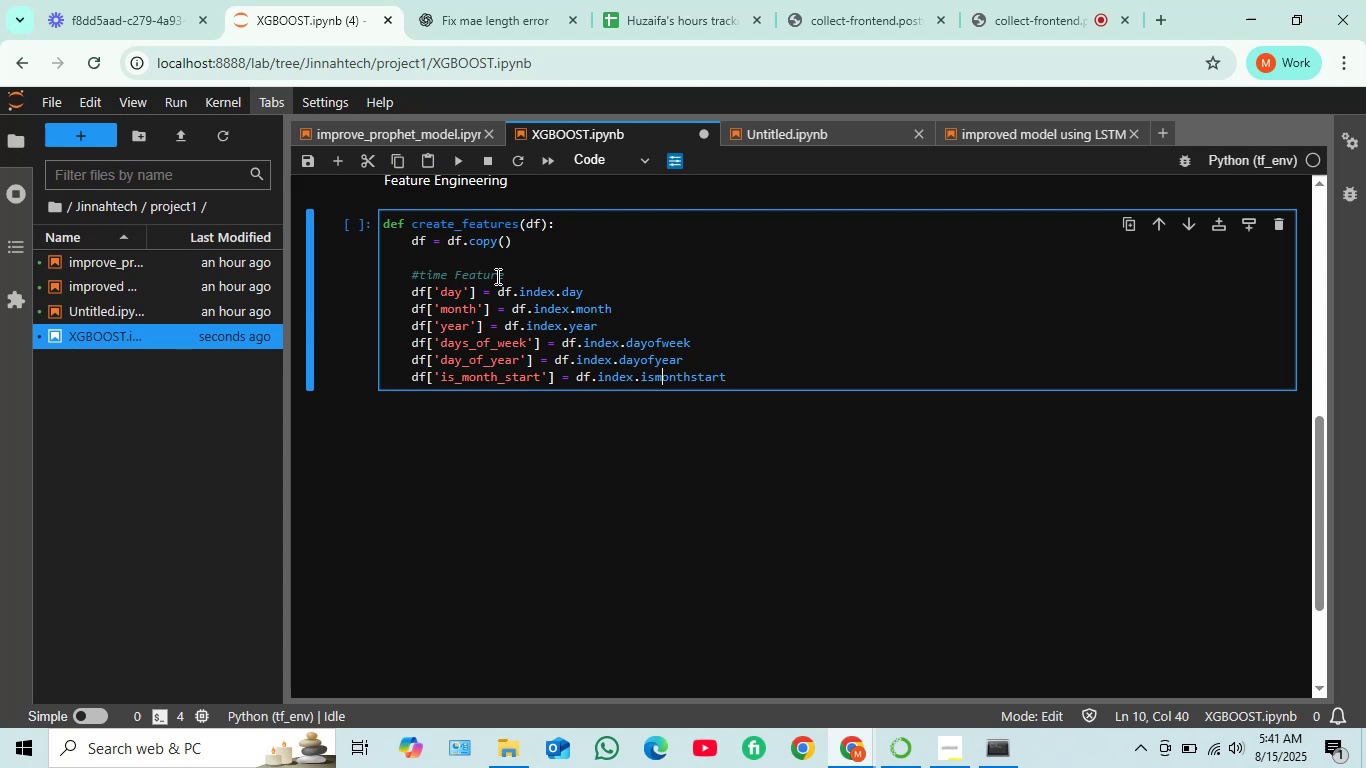 
key(ArrowLeft)
 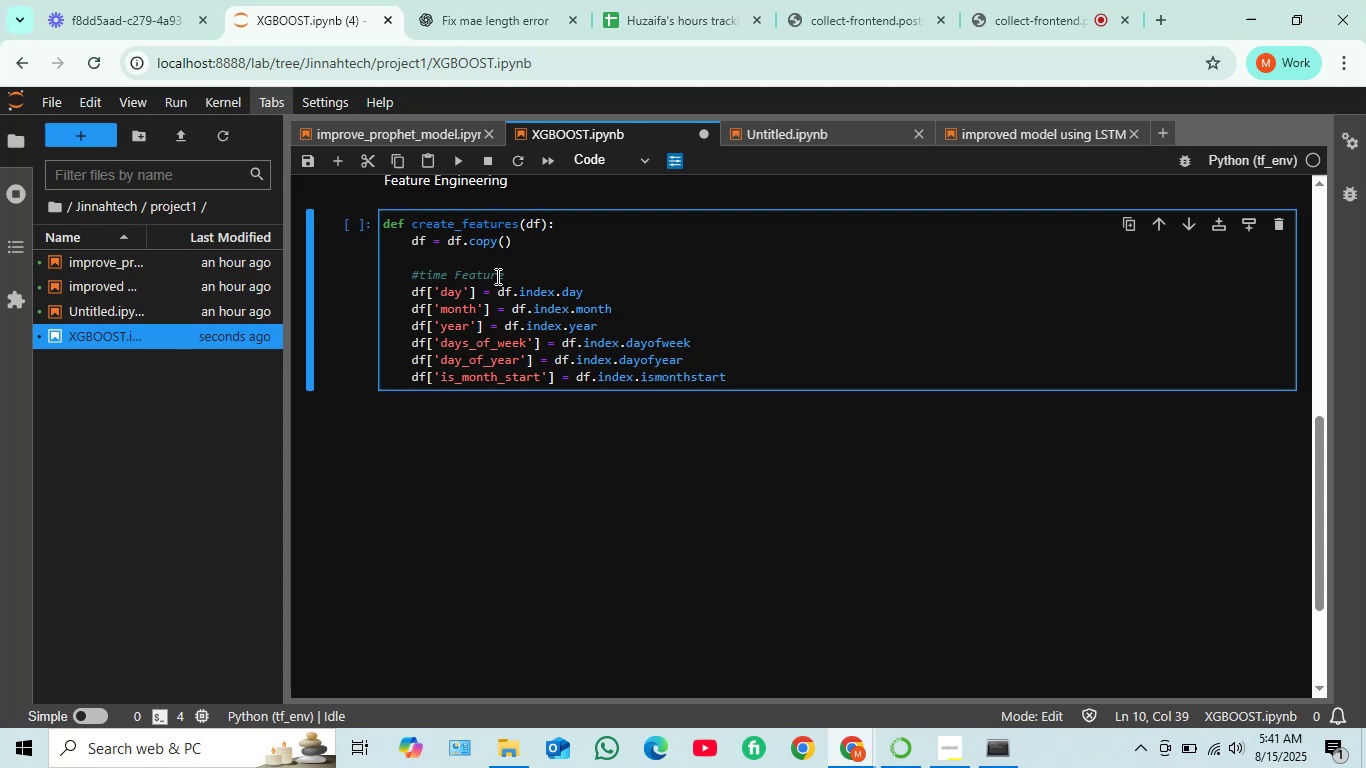 
key(Shift+Minus)
 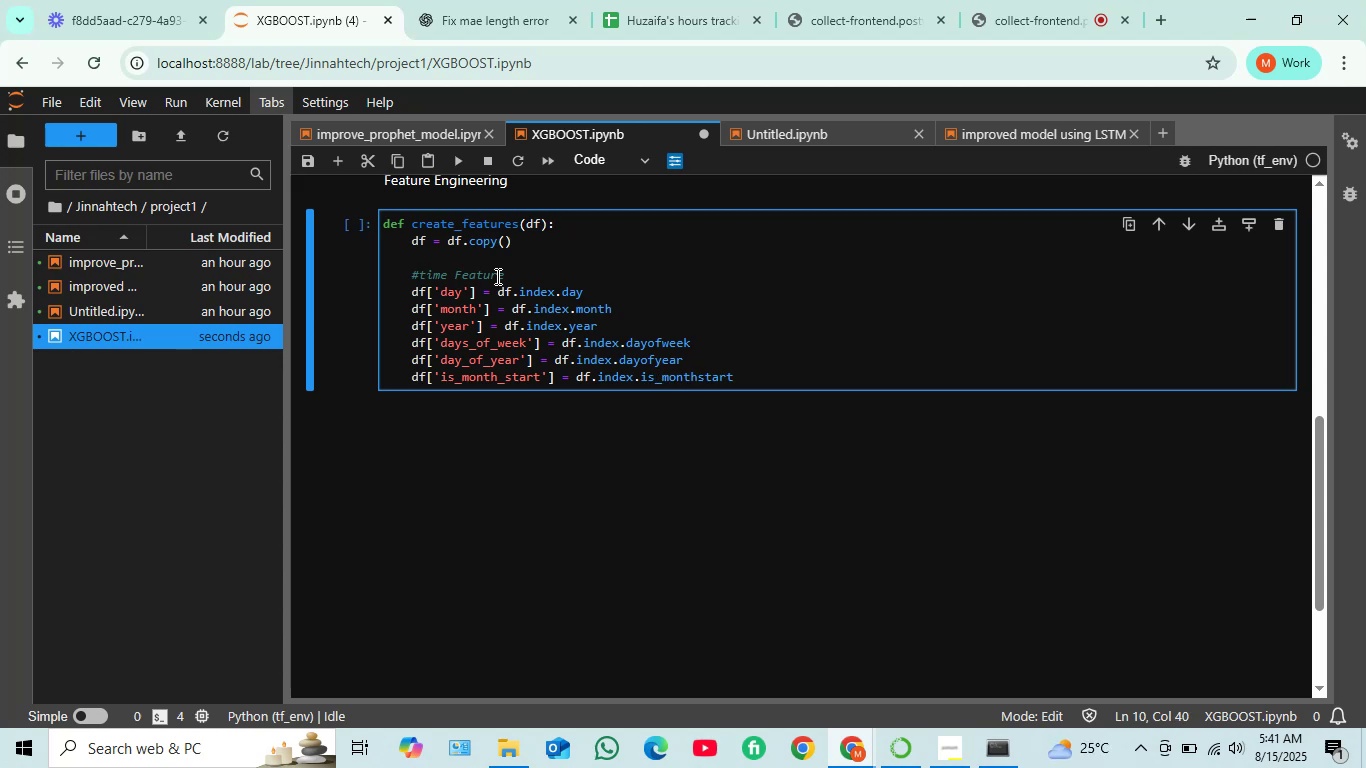 
hold_key(key=ArrowRight, duration=0.51)
 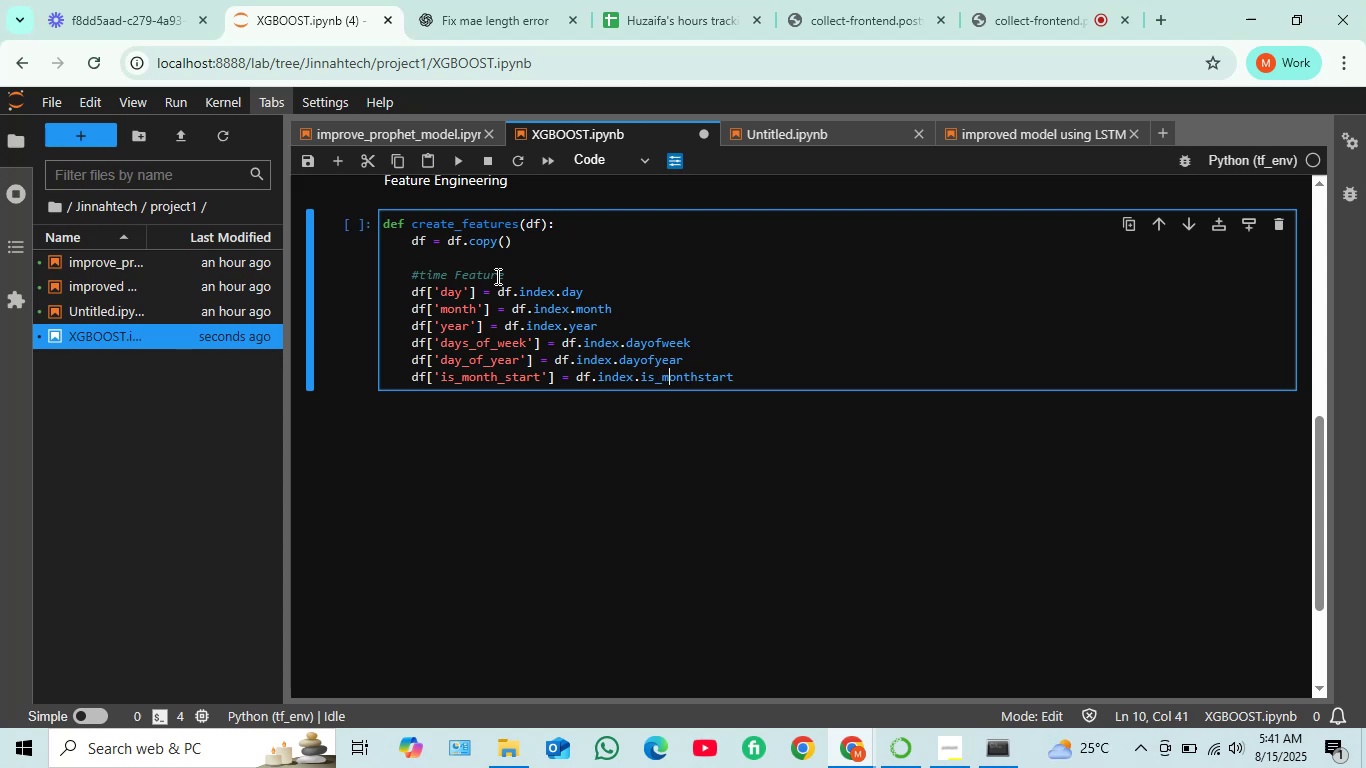 
key(ArrowRight)
 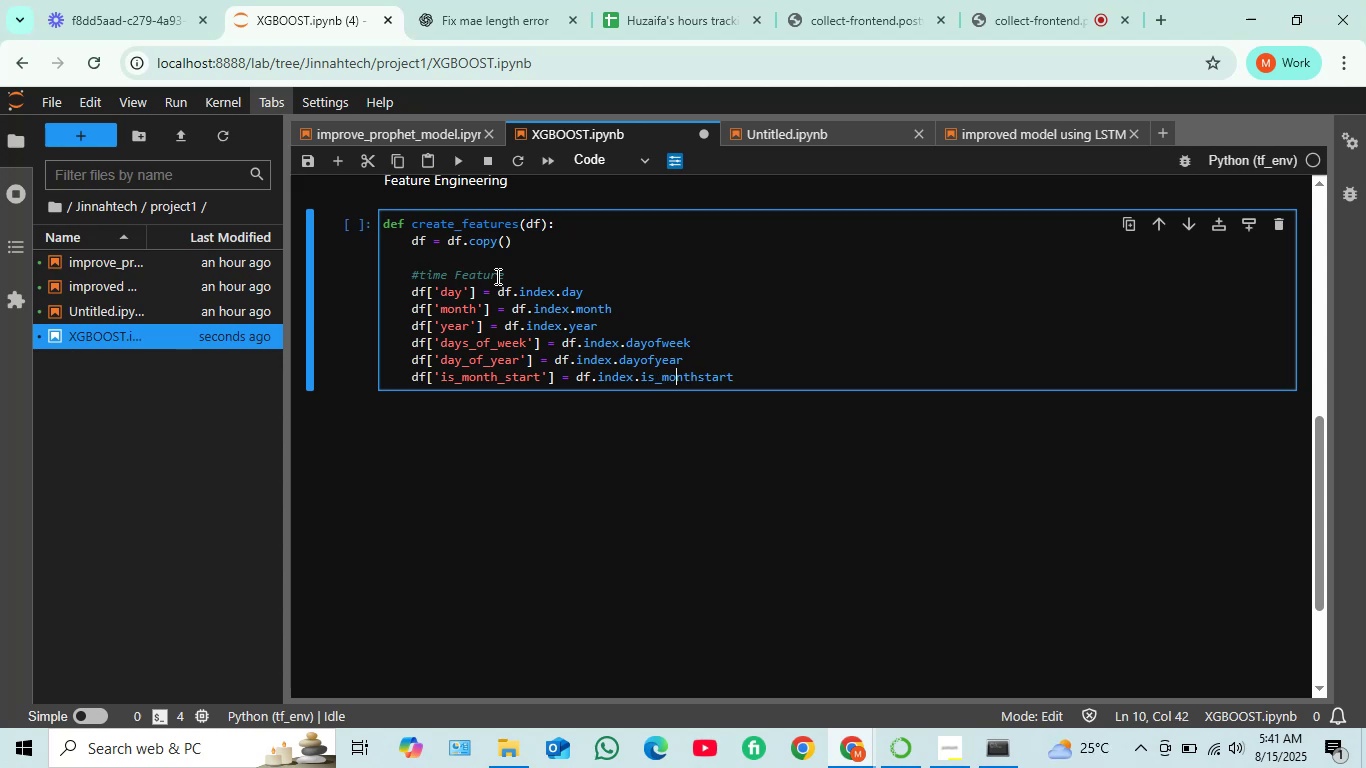 
key(ArrowRight)
 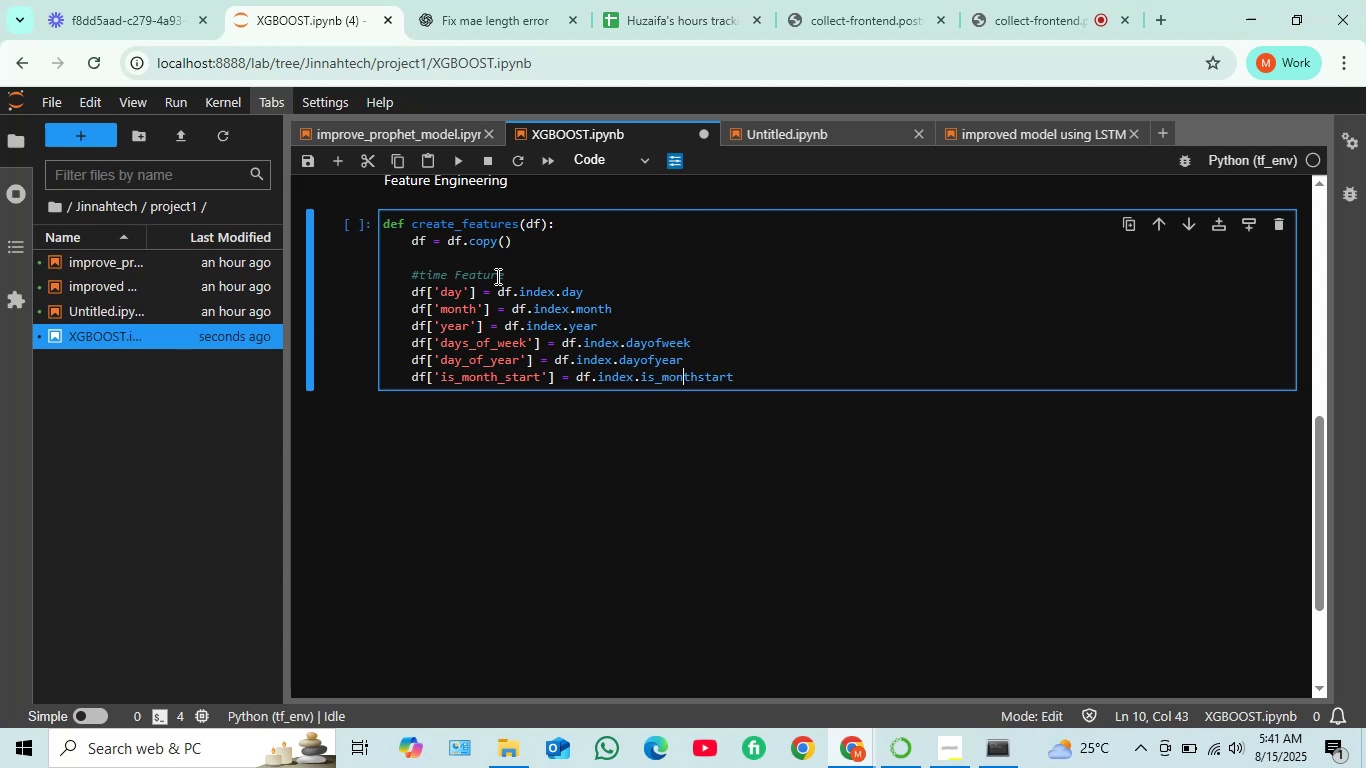 
key(ArrowRight)
 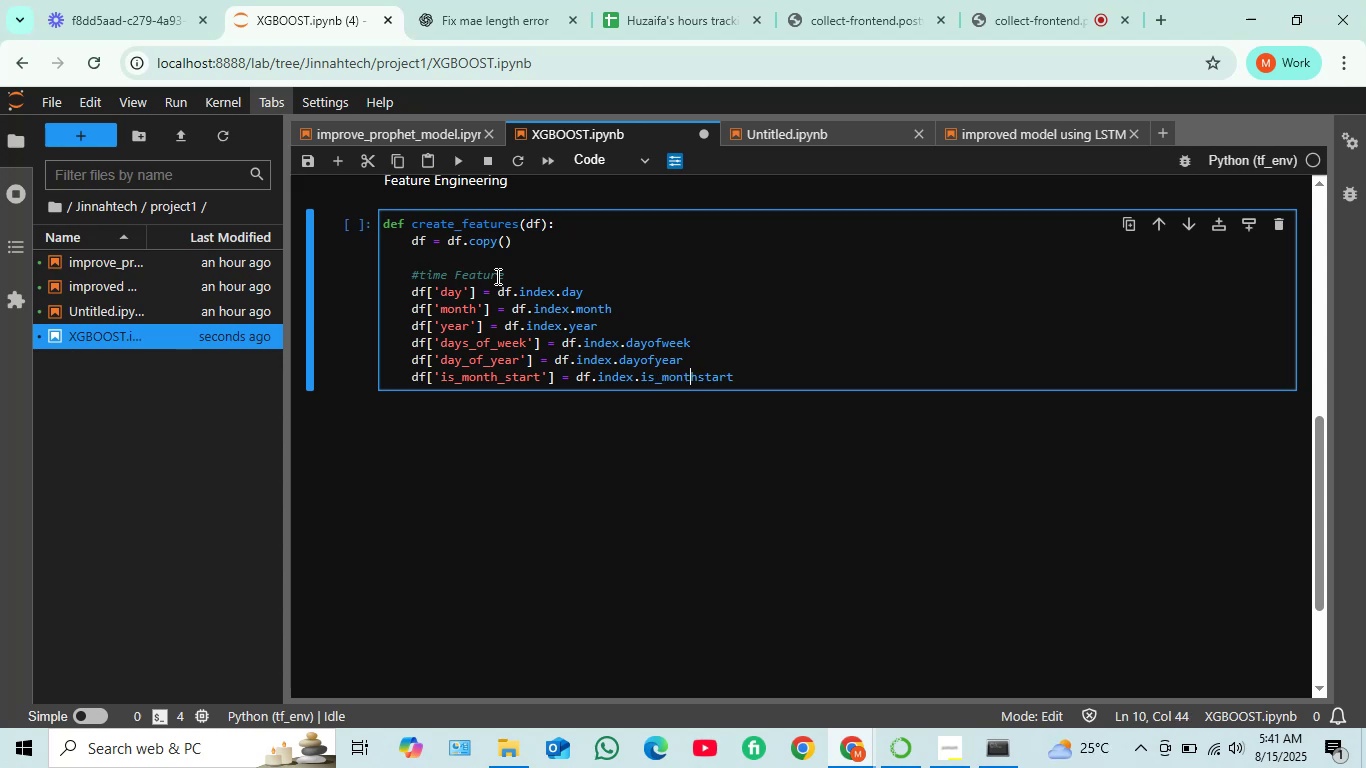 
key(ArrowRight)
 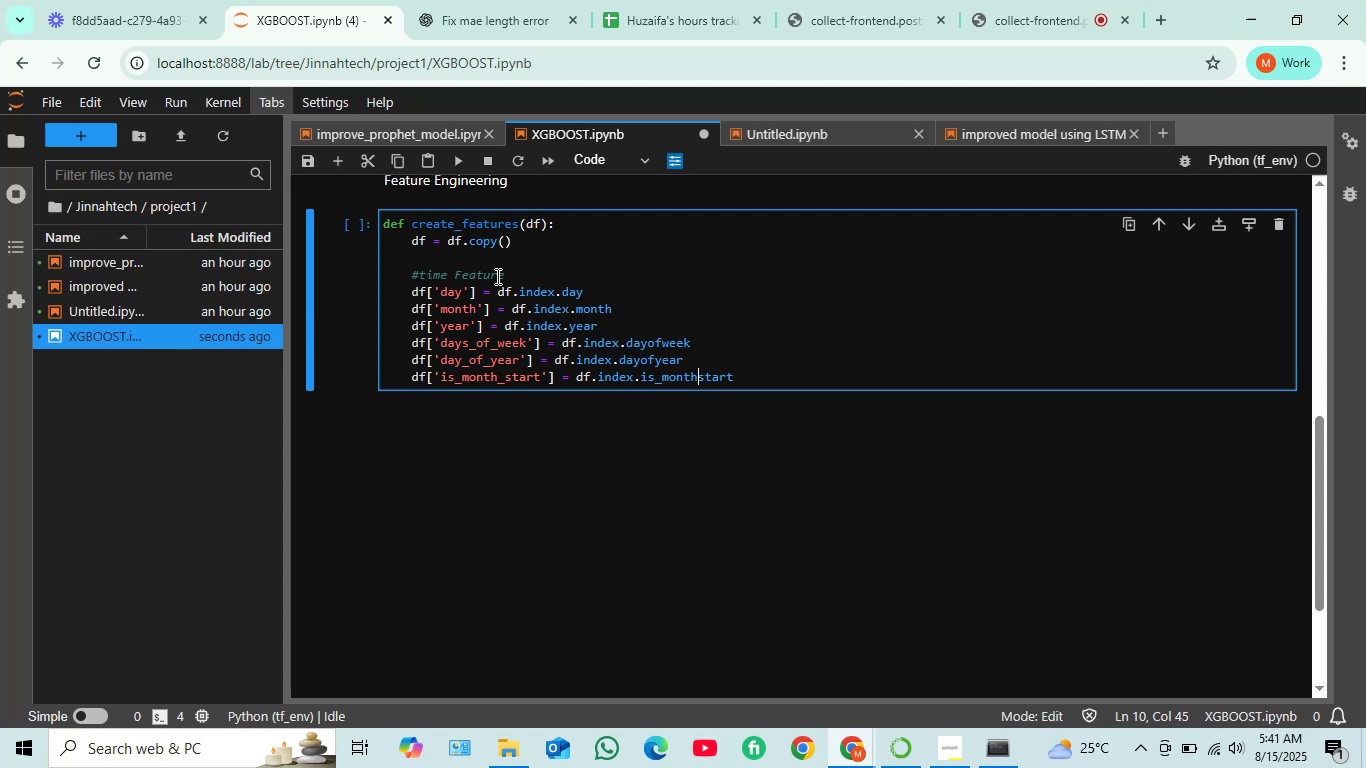 
key(Shift+Minus)
 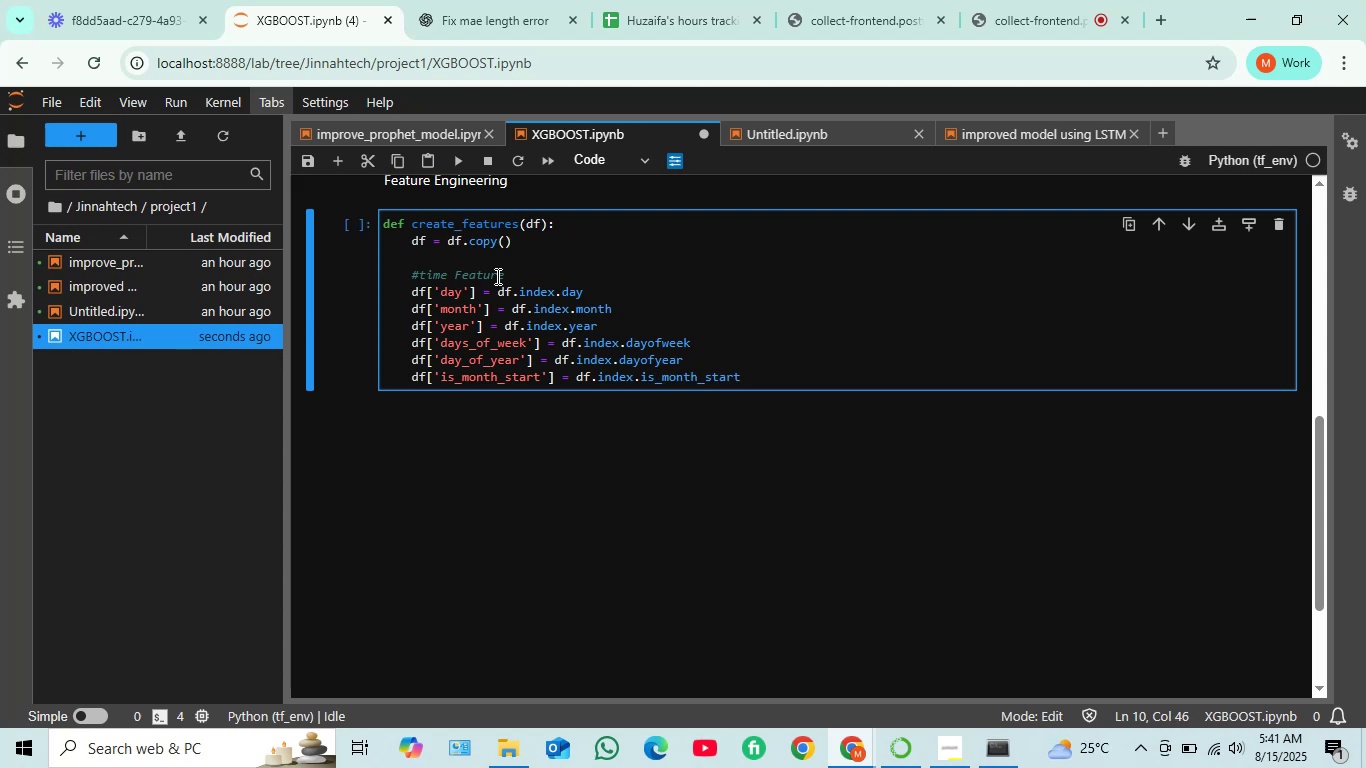 
key(ArrowRight)
 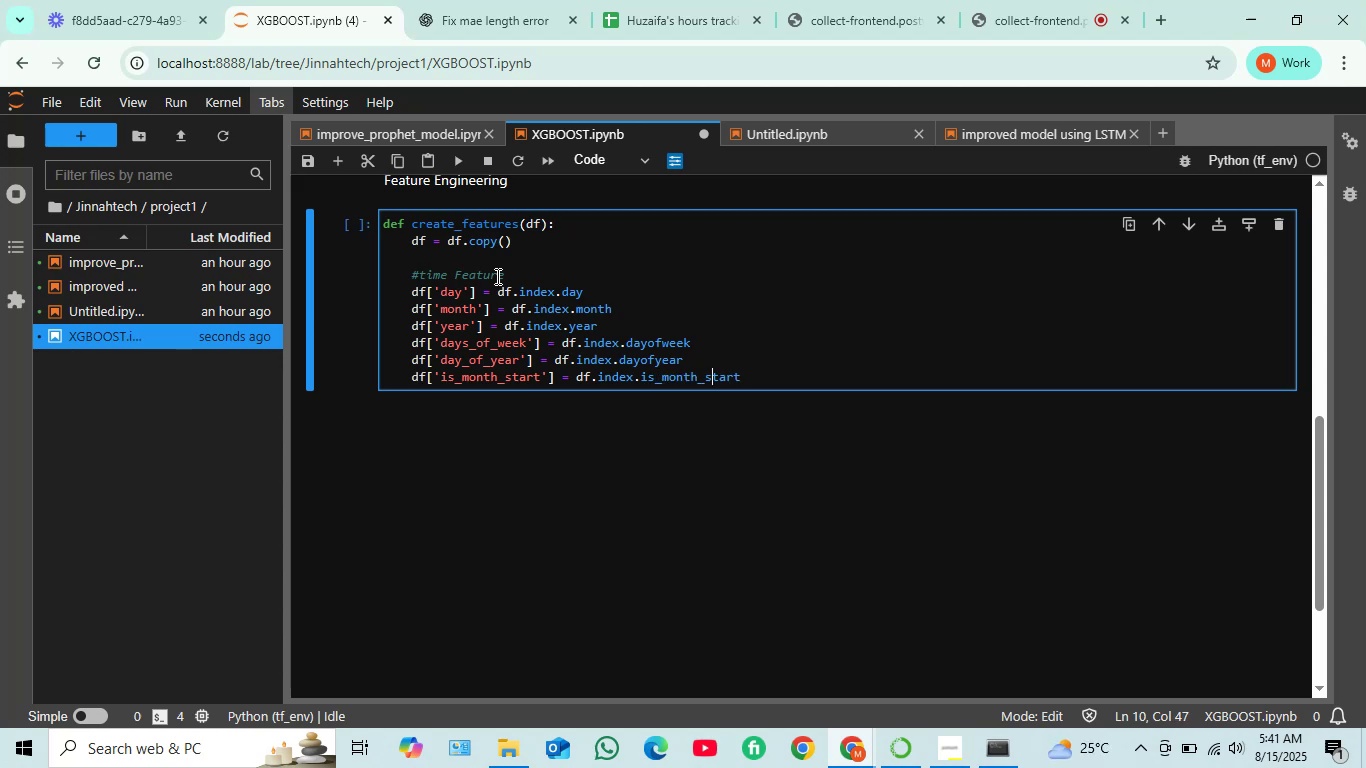 
key(ArrowRight)
 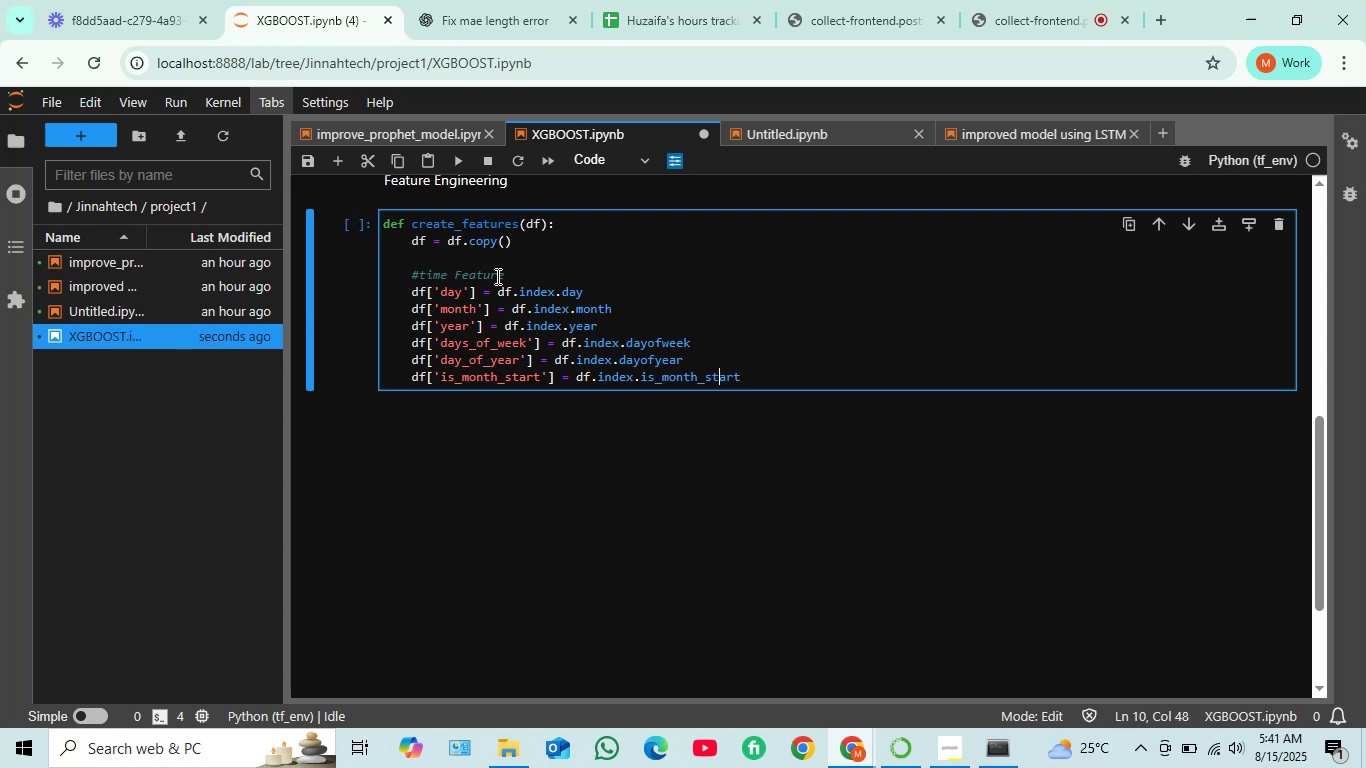 
key(ArrowRight)
 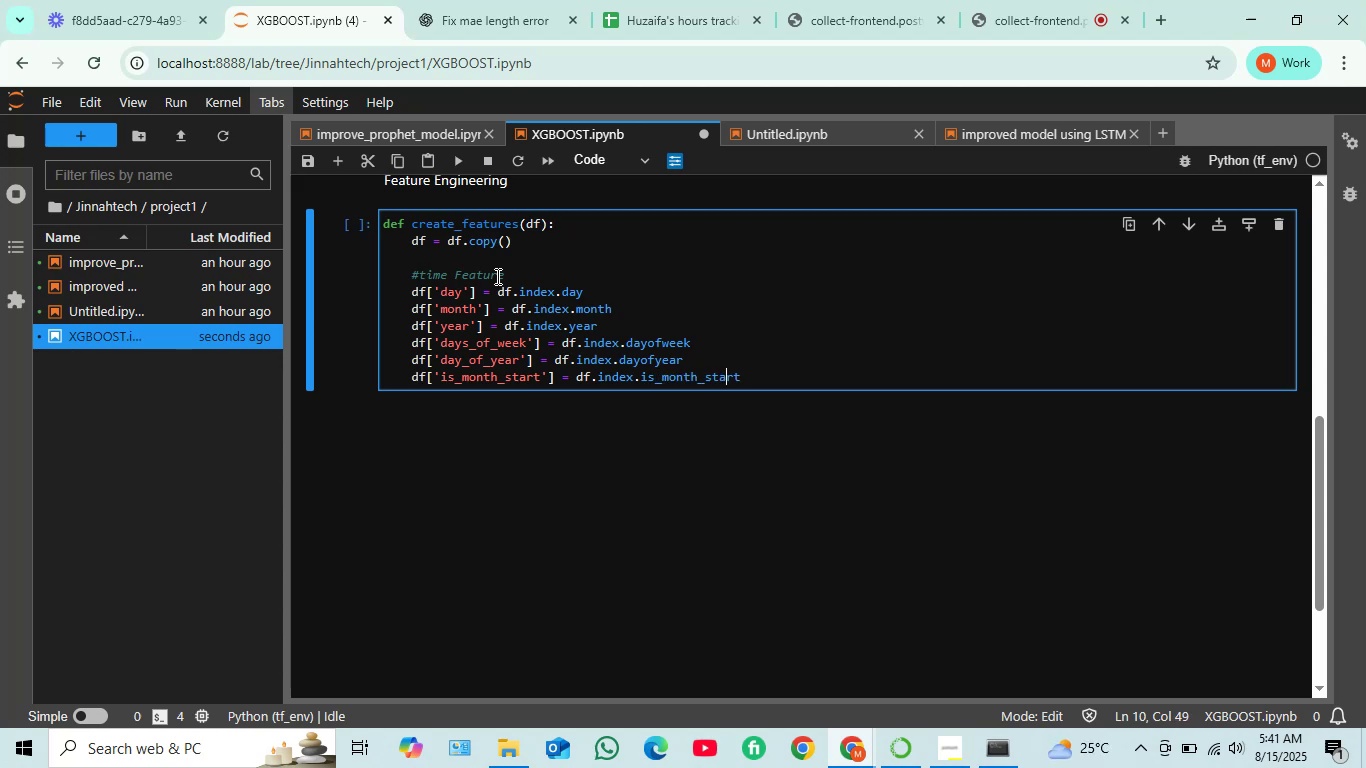 
key(ArrowRight)
 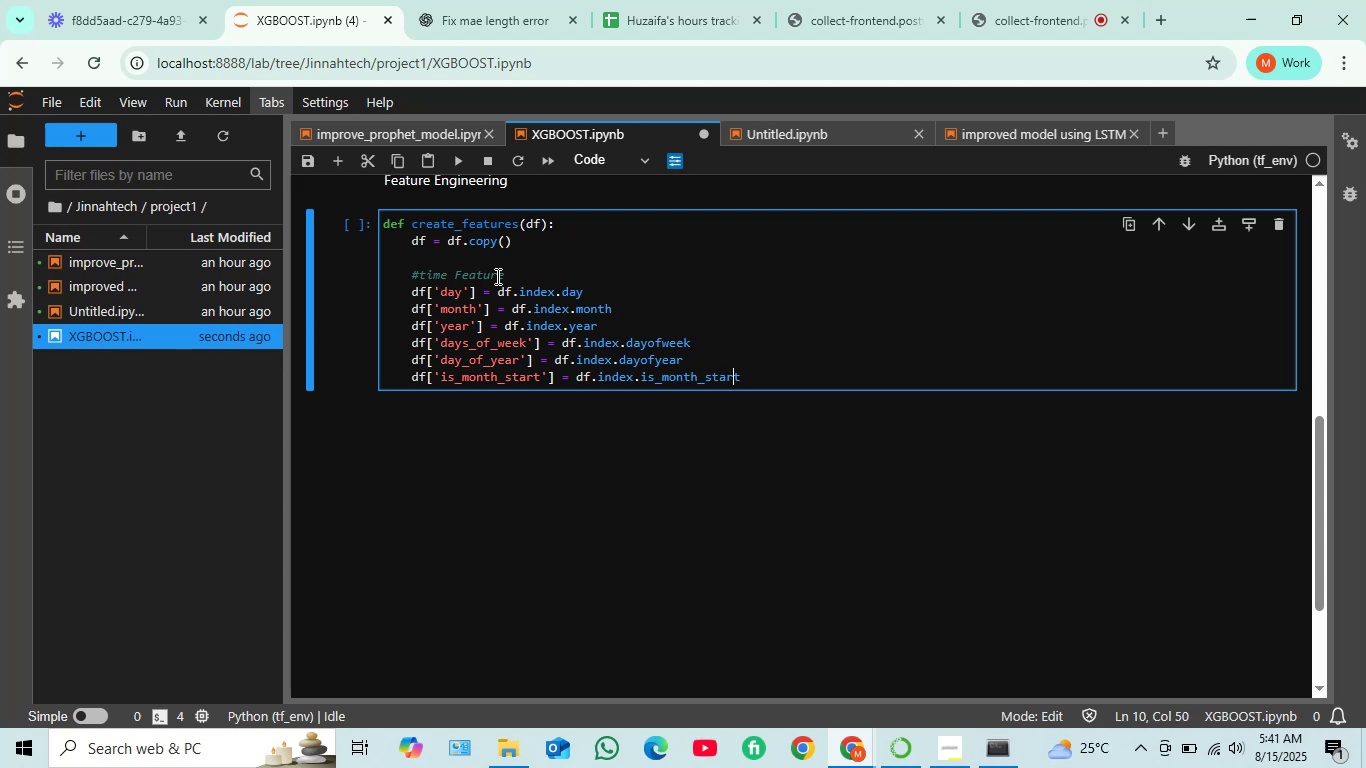 
key(ArrowRight)
 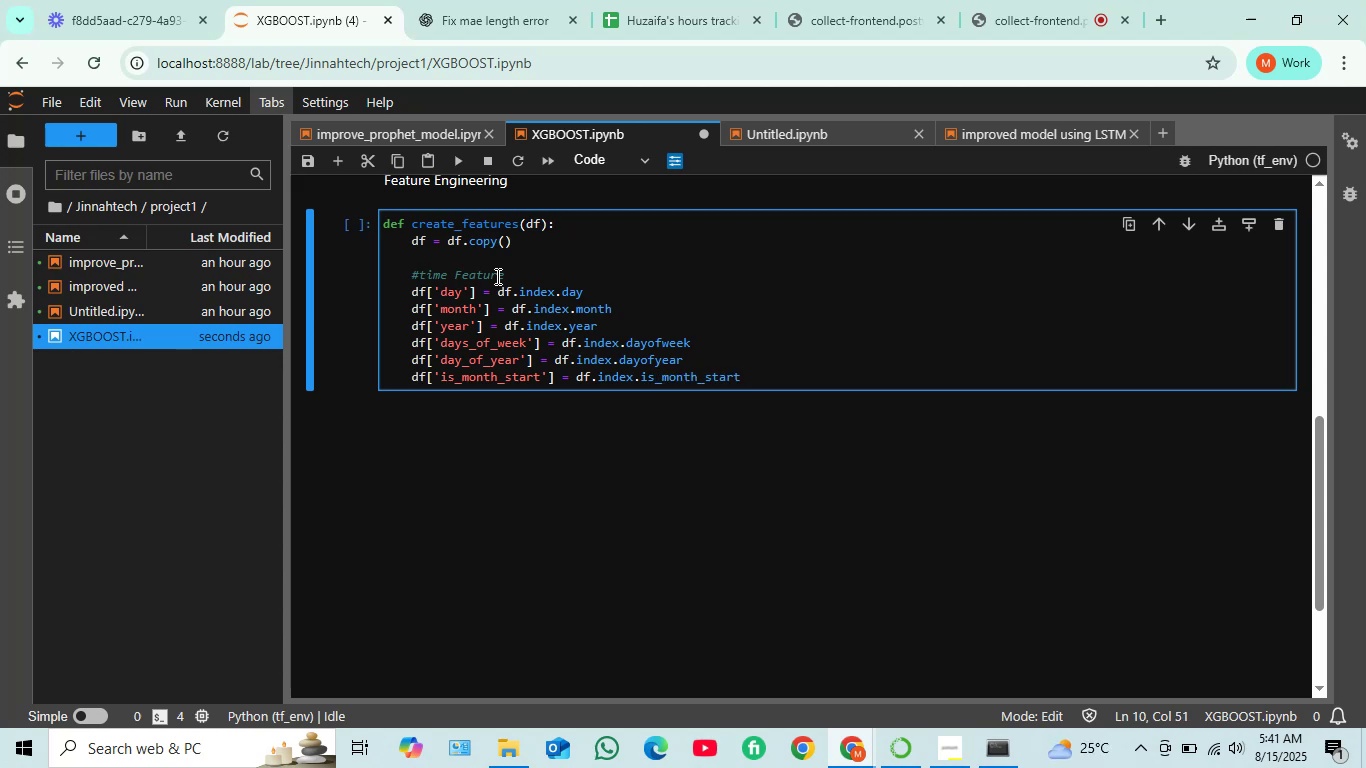 
type(.astype(int))
 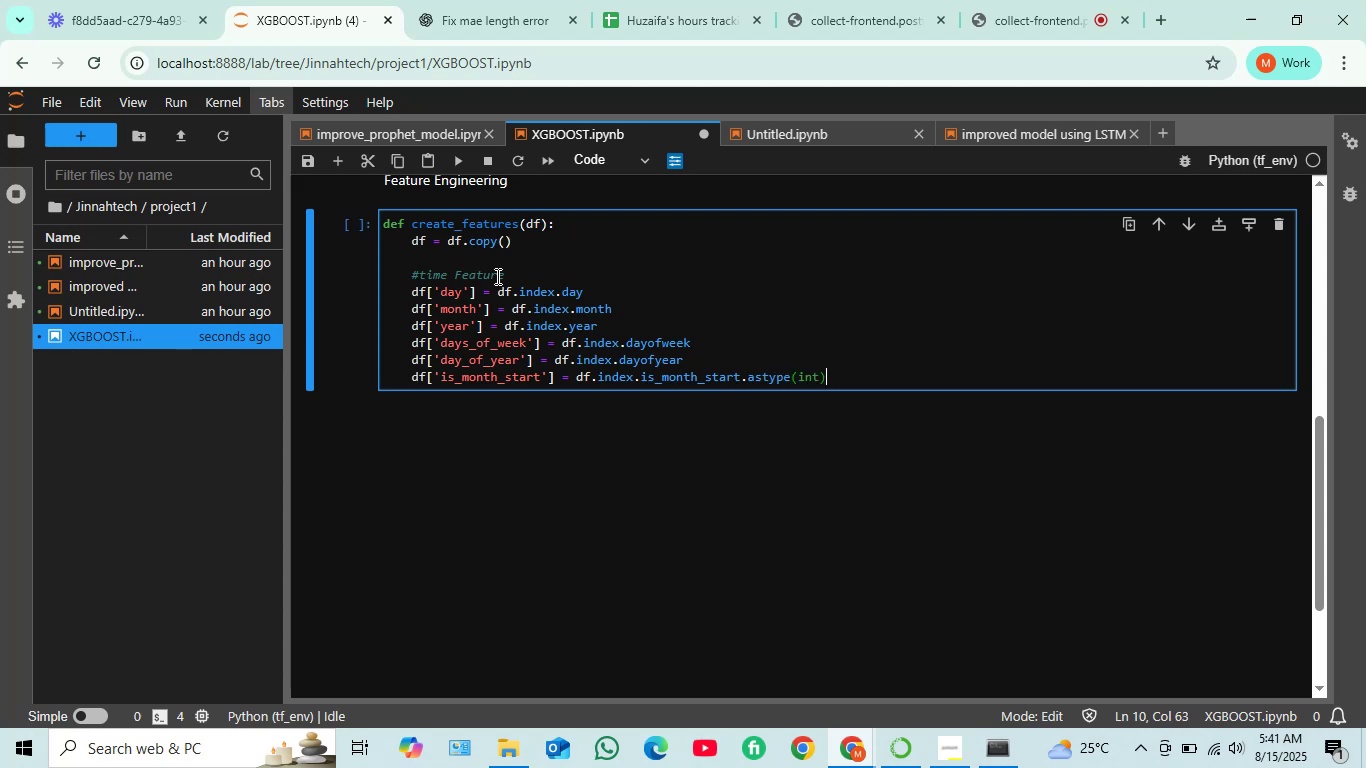 
key(Enter)
 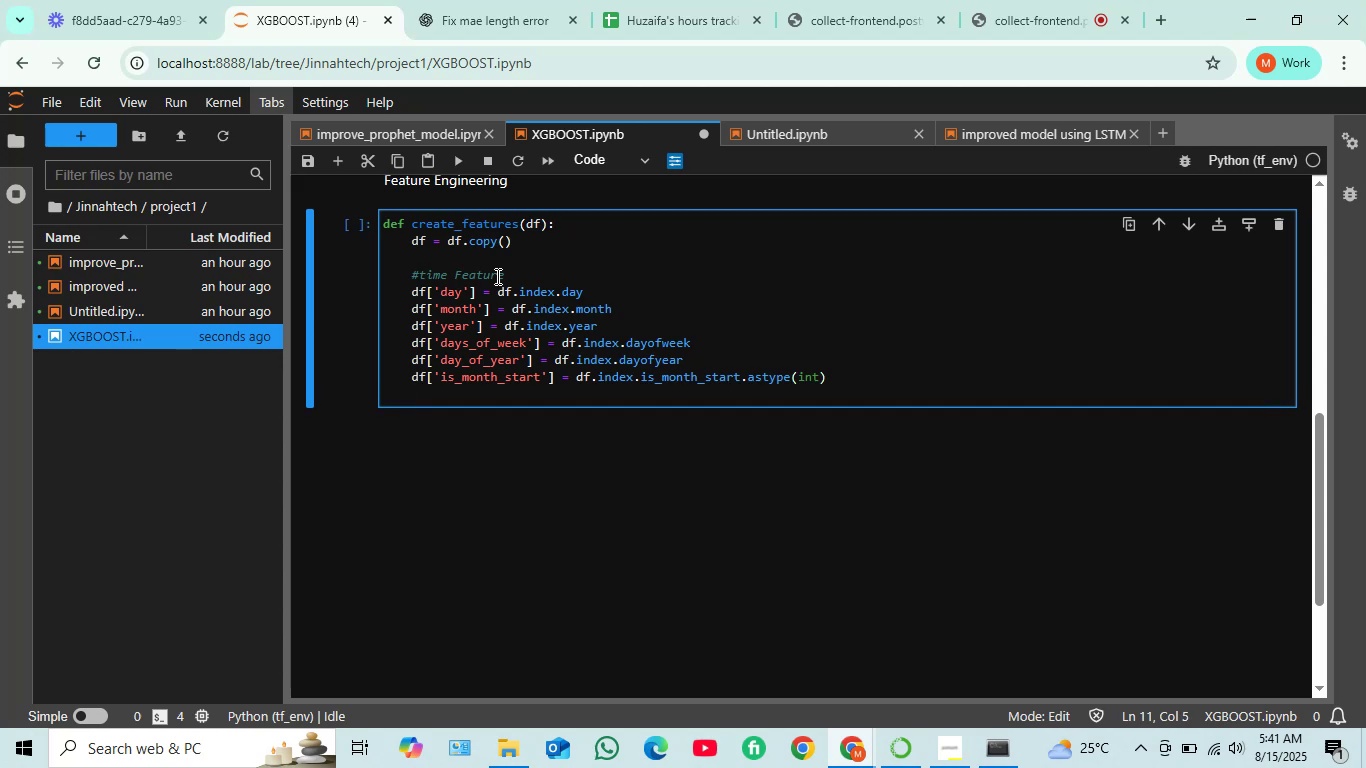 
key(Enter)
 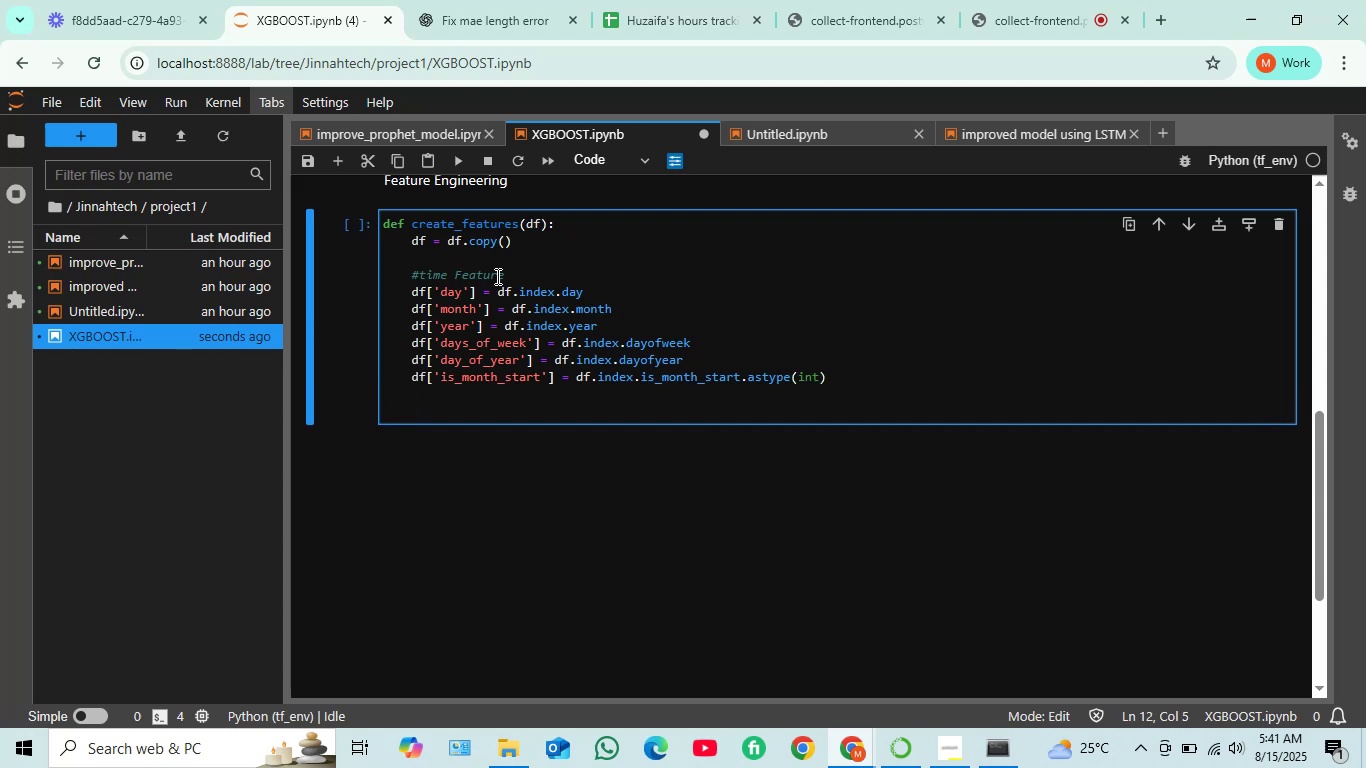 
wait(6.69)
 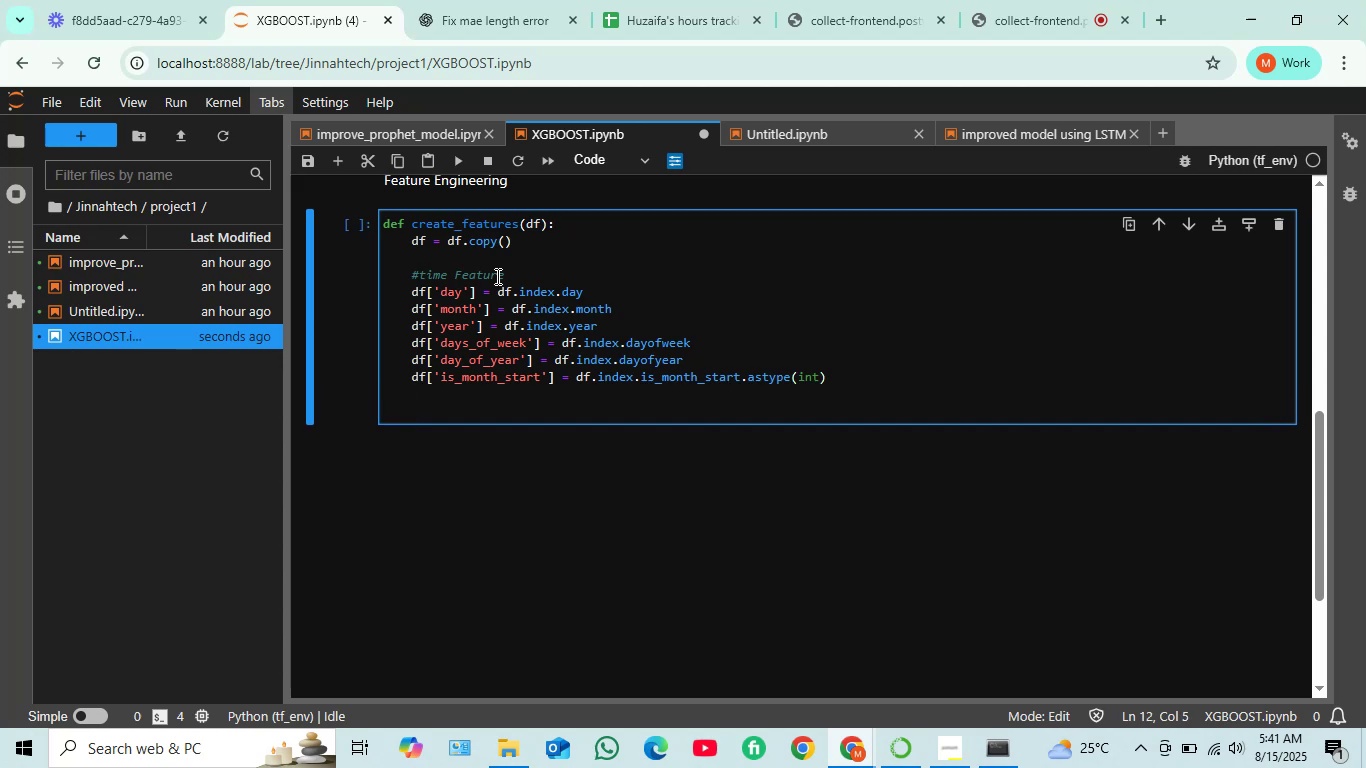 
type(Lag)
 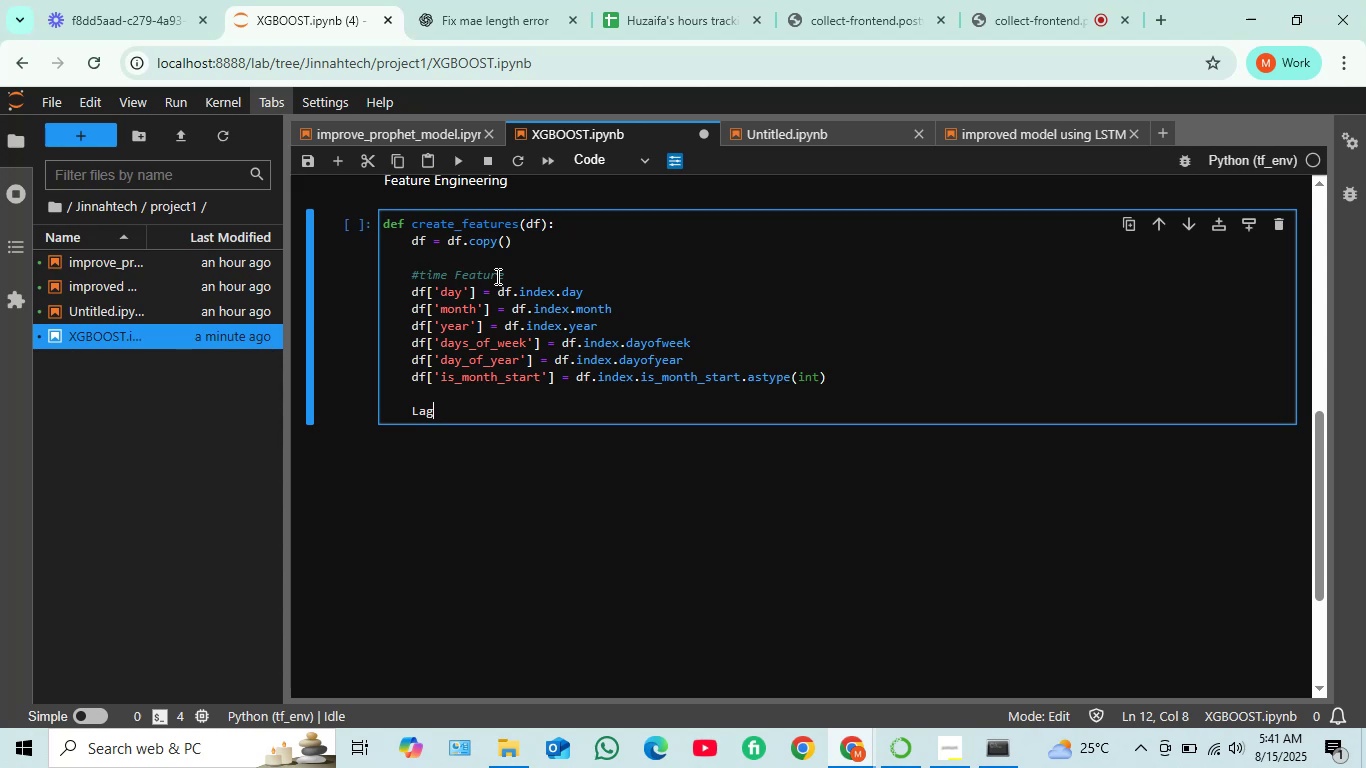 
key(ArrowLeft)
 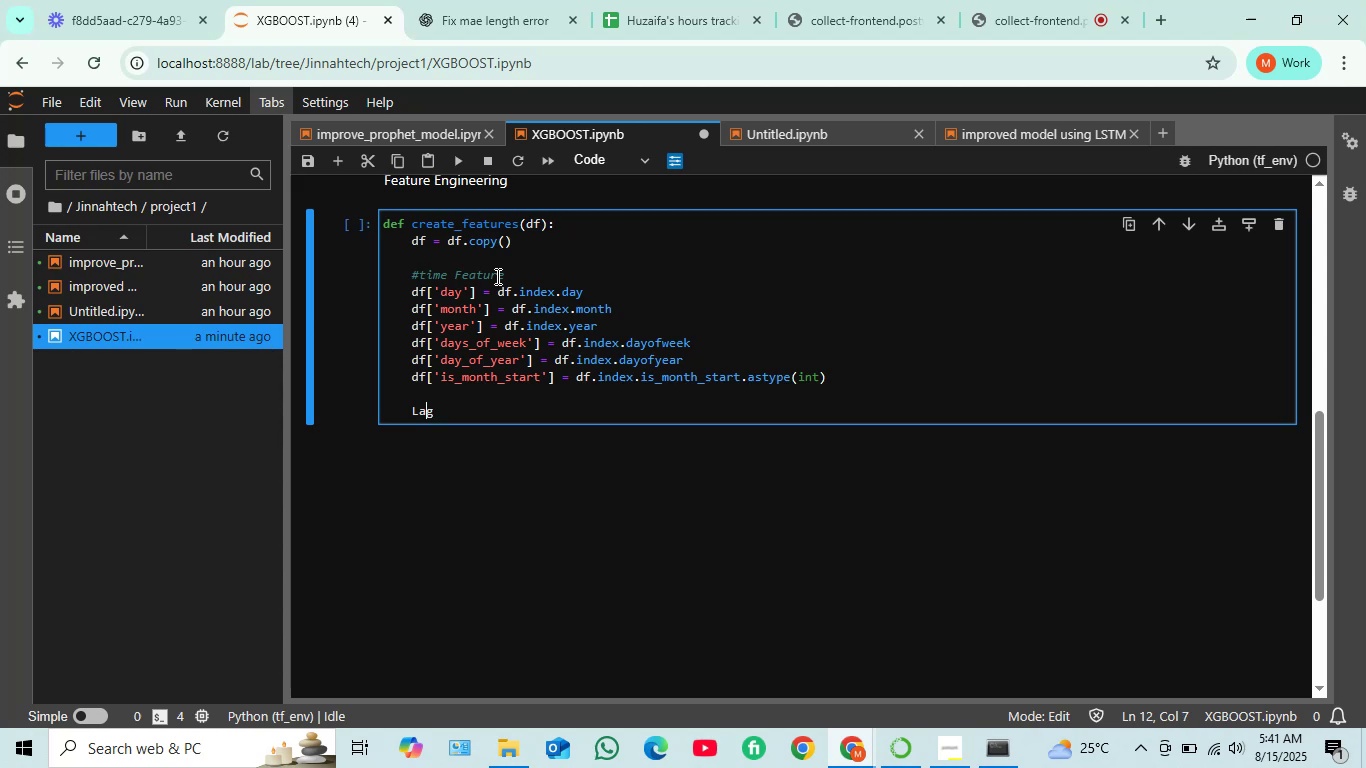 
key(ArrowLeft)
 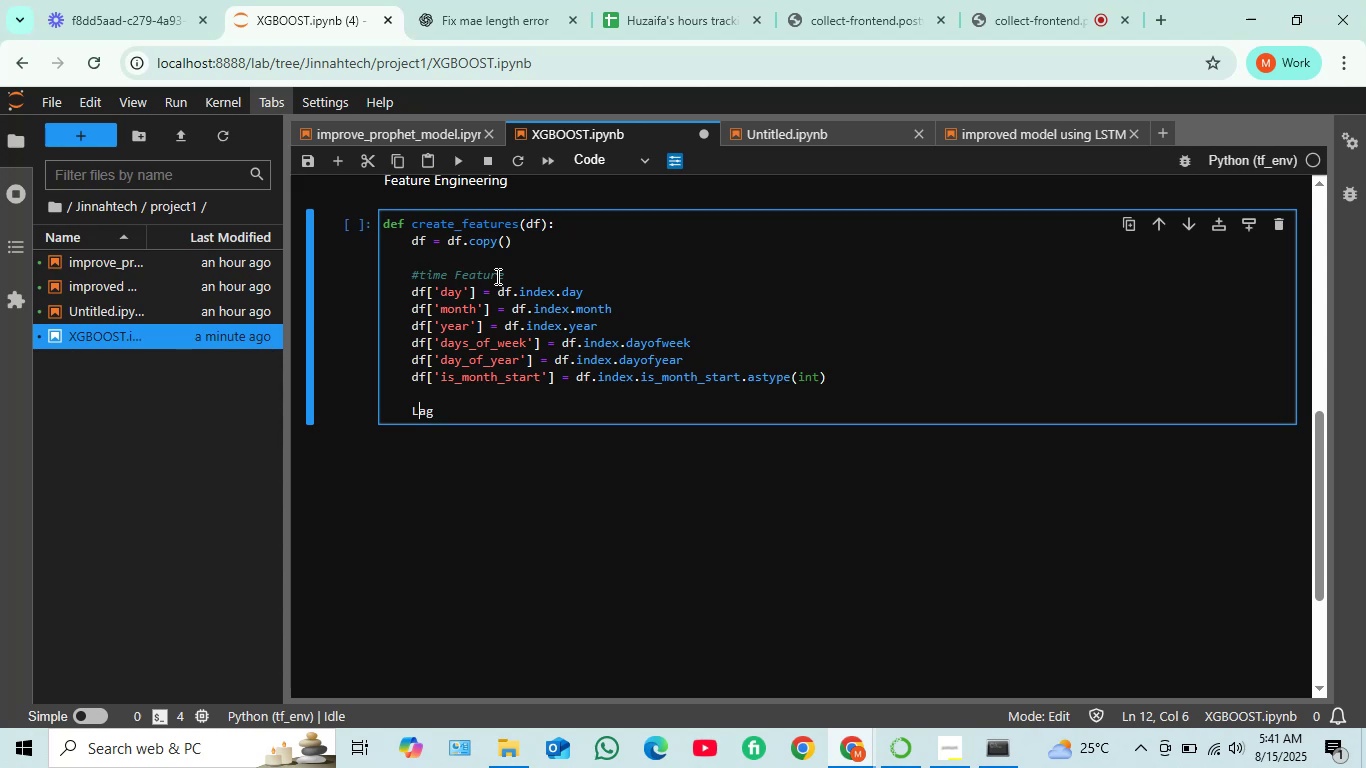 
key(ArrowLeft)
 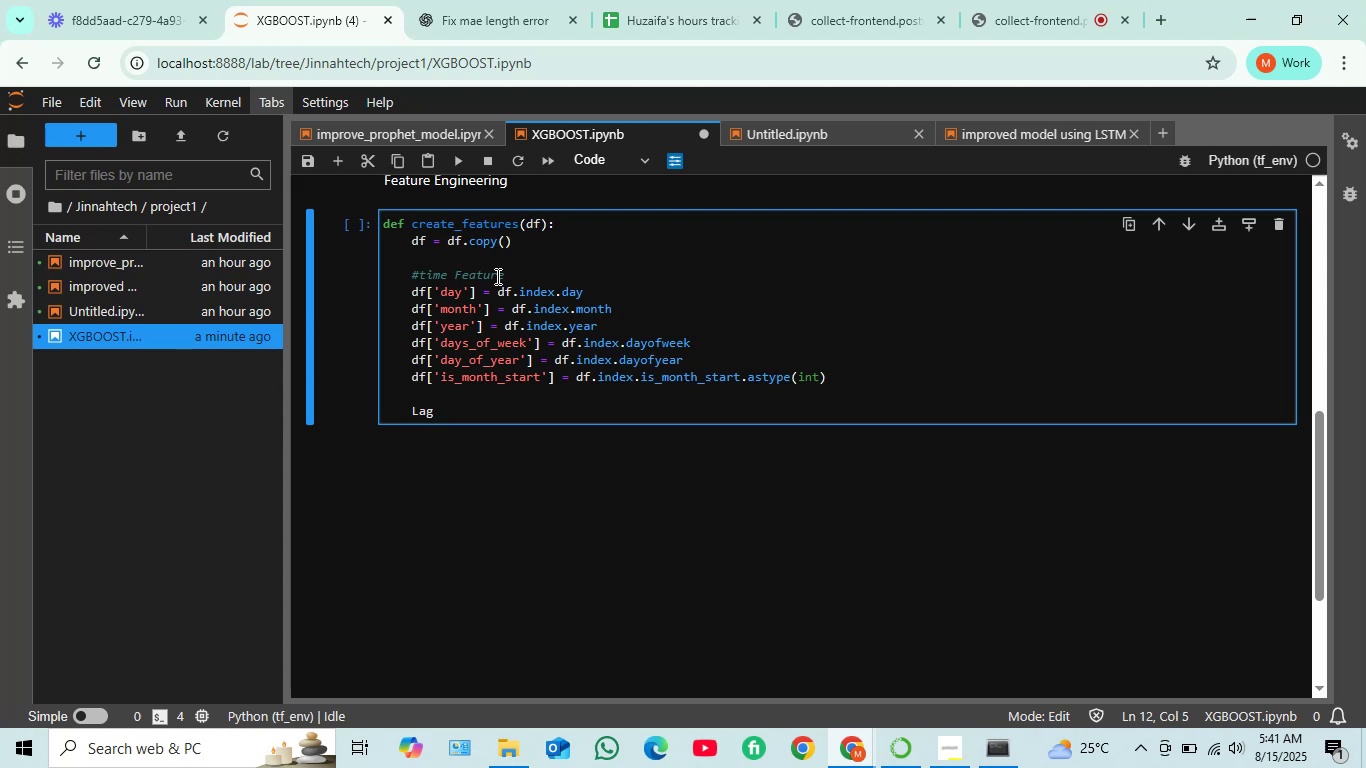 
key(Shift+3)
 